 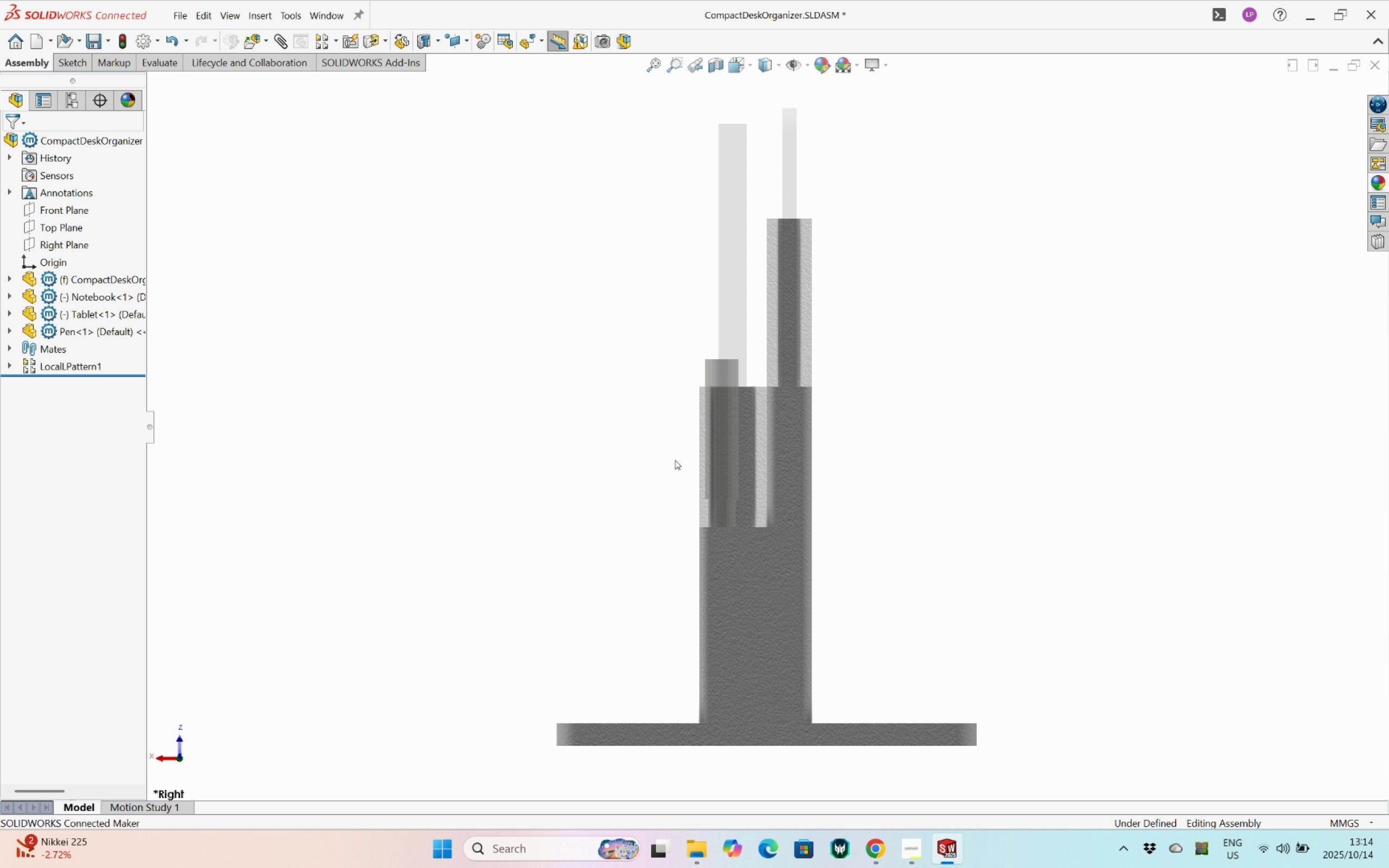 
left_click([184, 22])
 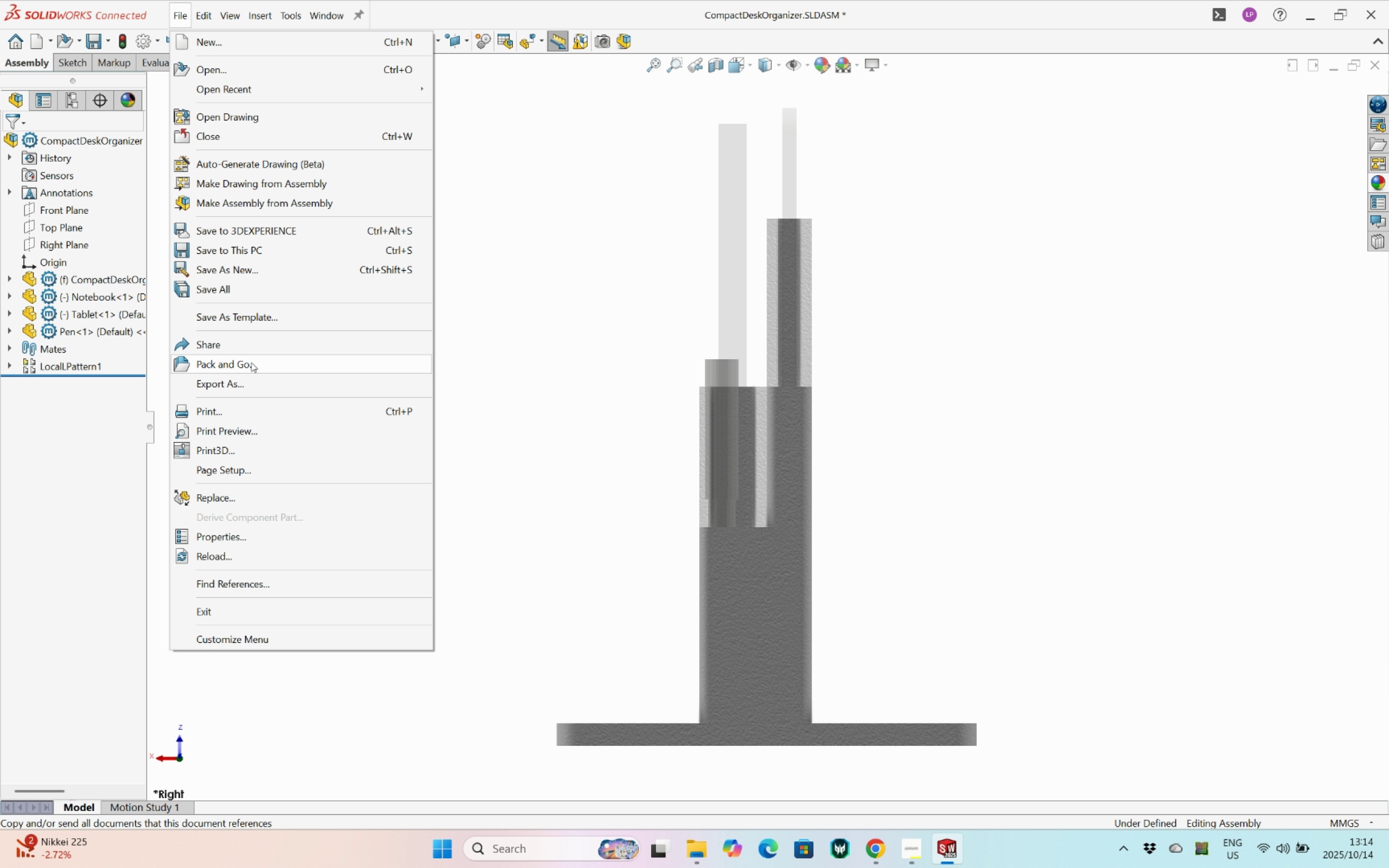 
left_click([253, 384])
 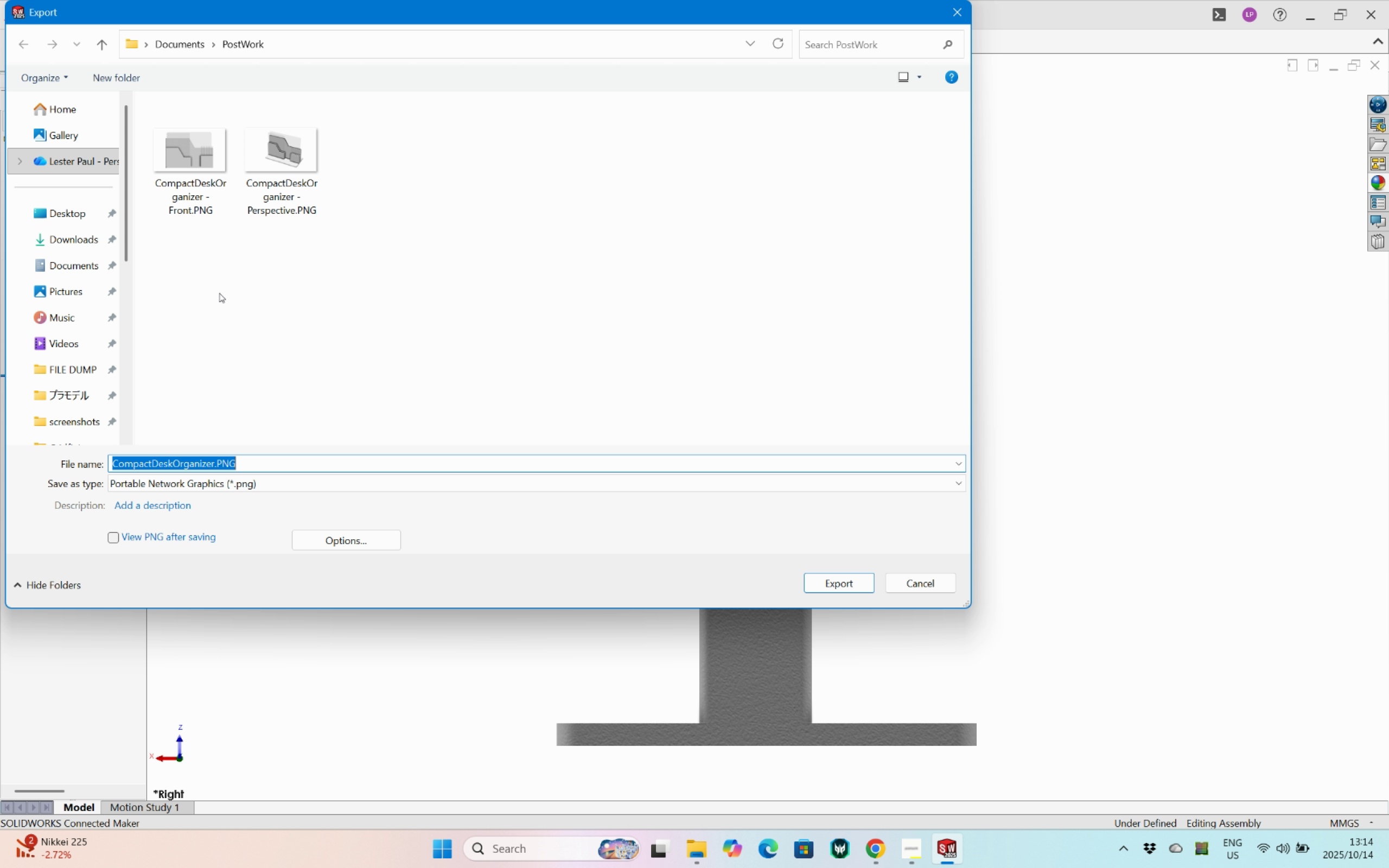 
mouse_move([249, 188])
 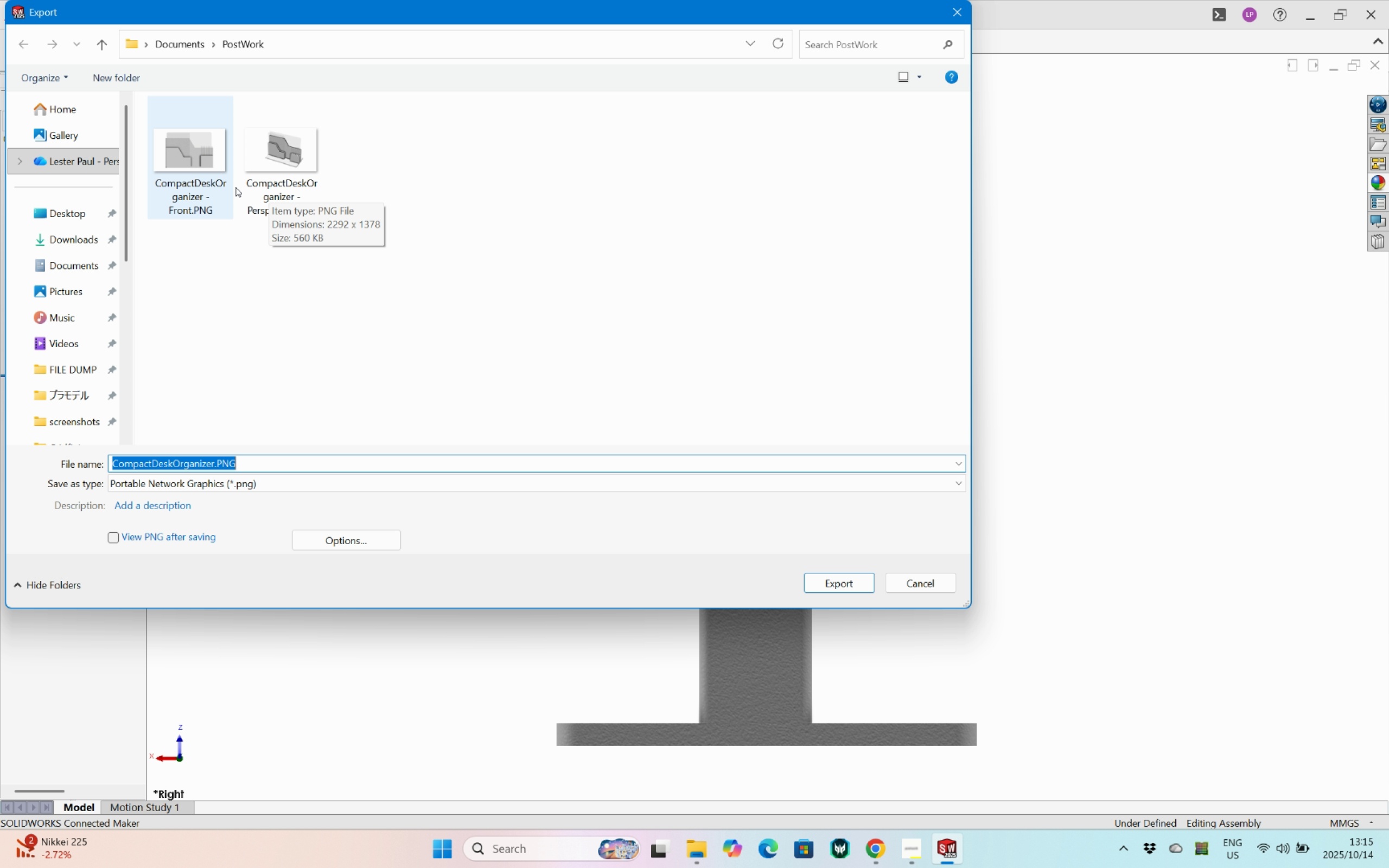 
left_click([210, 187])
 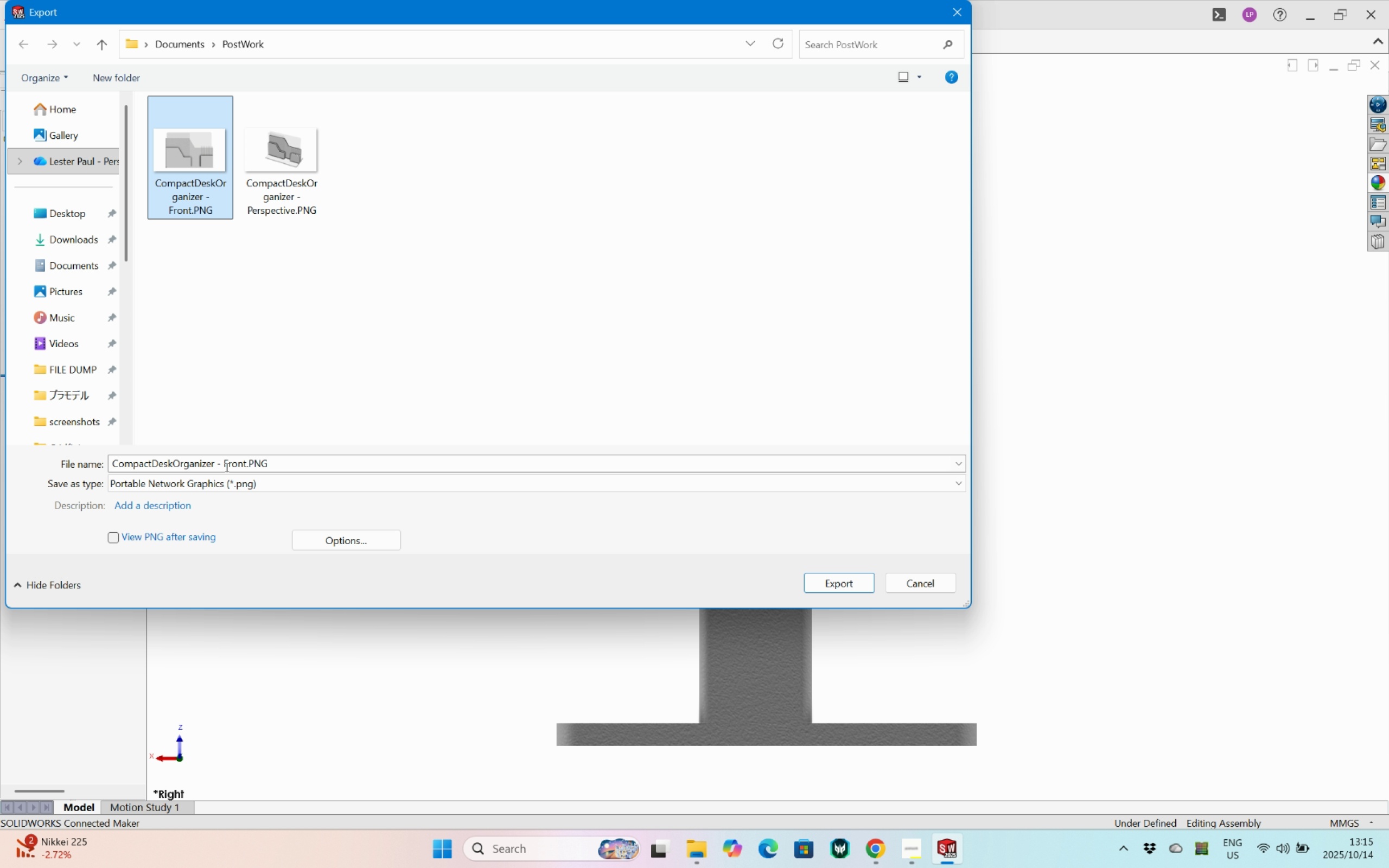 
left_click([226, 467])
 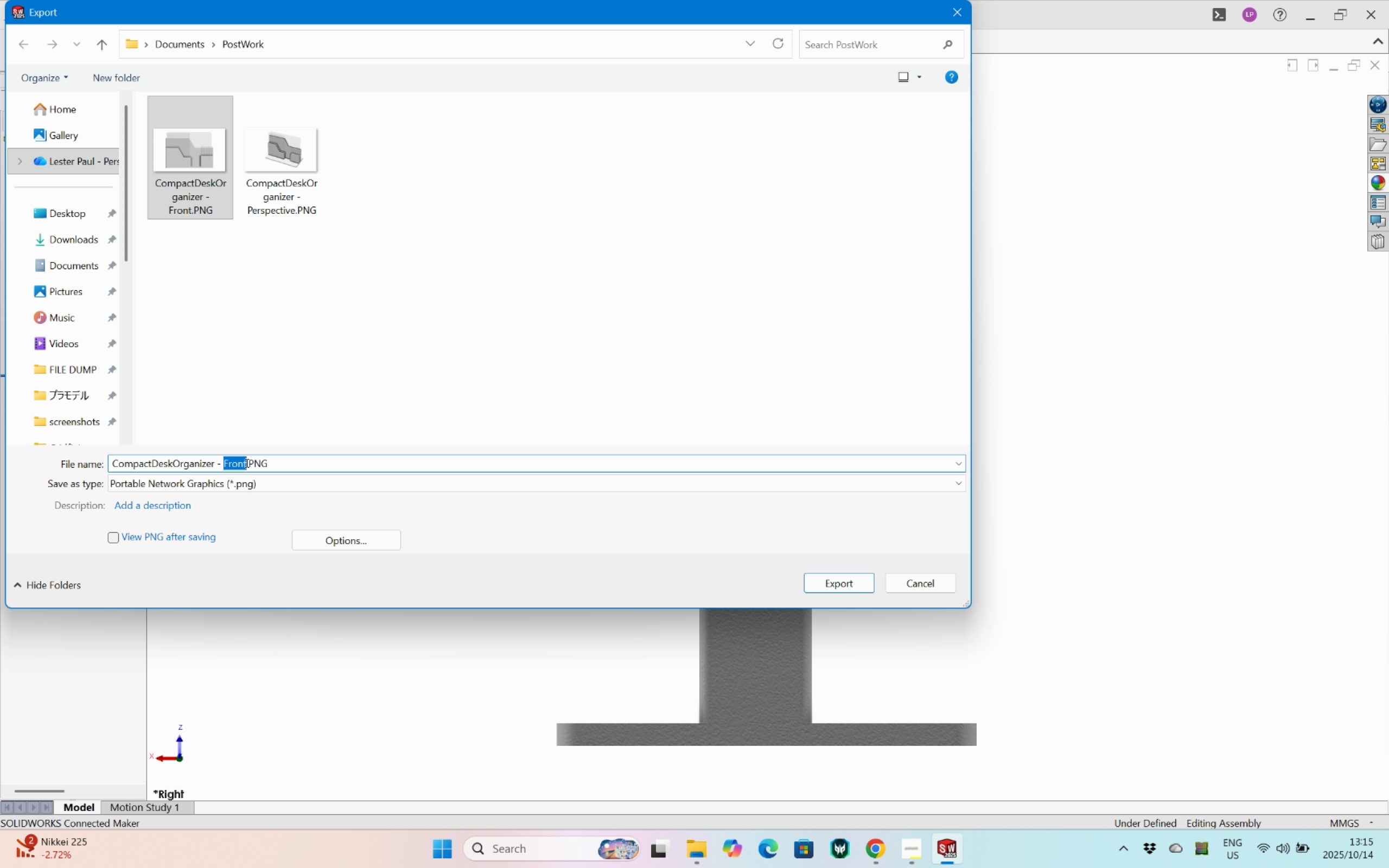 
type(Sidde)
key(Backspace)
key(Backspace)
type(de)
key(Backspace)
key(Backspace)
key(Backspace)
type(de)
 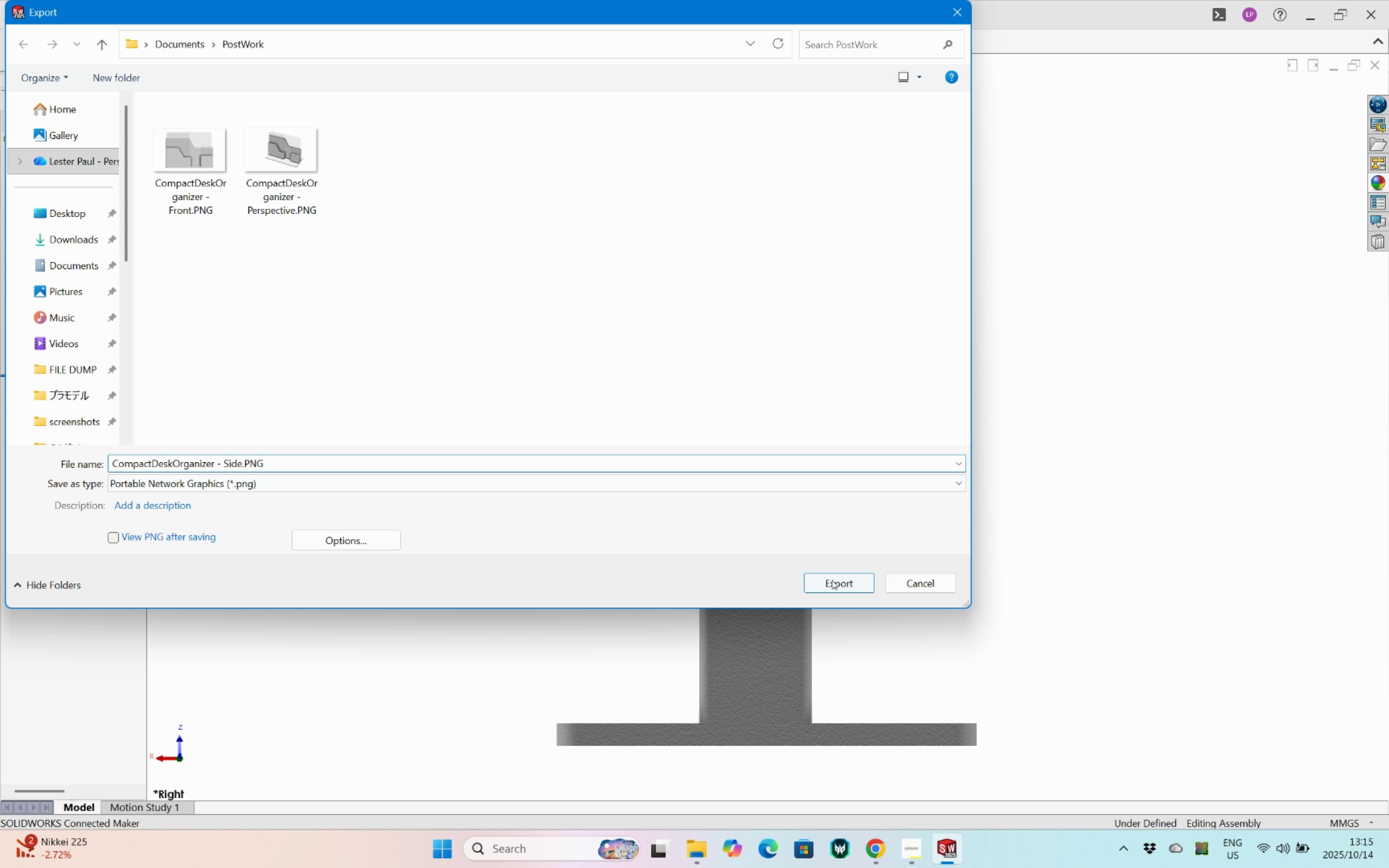 
left_click([832, 579])
 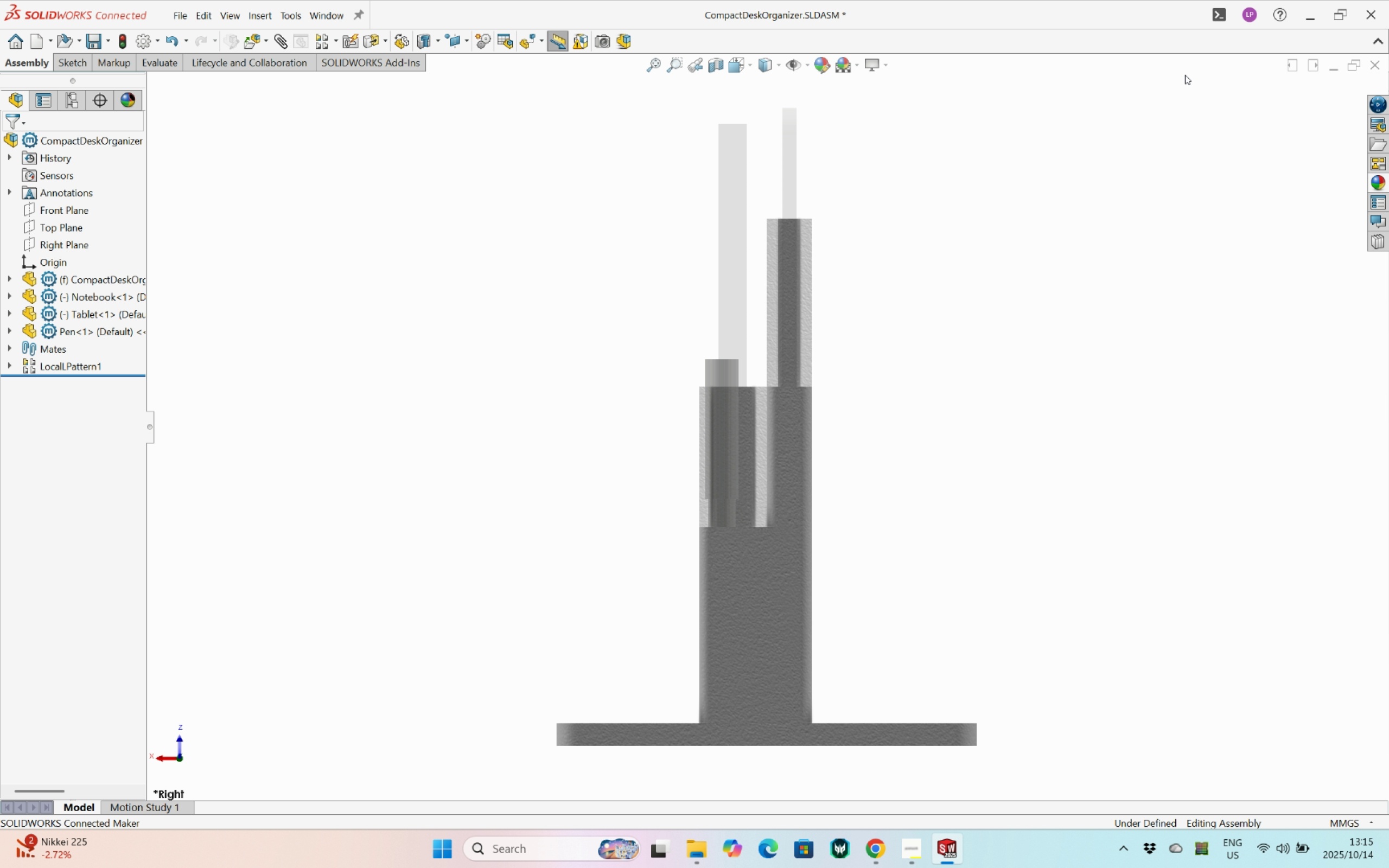 
mouse_move([1365, 71])
 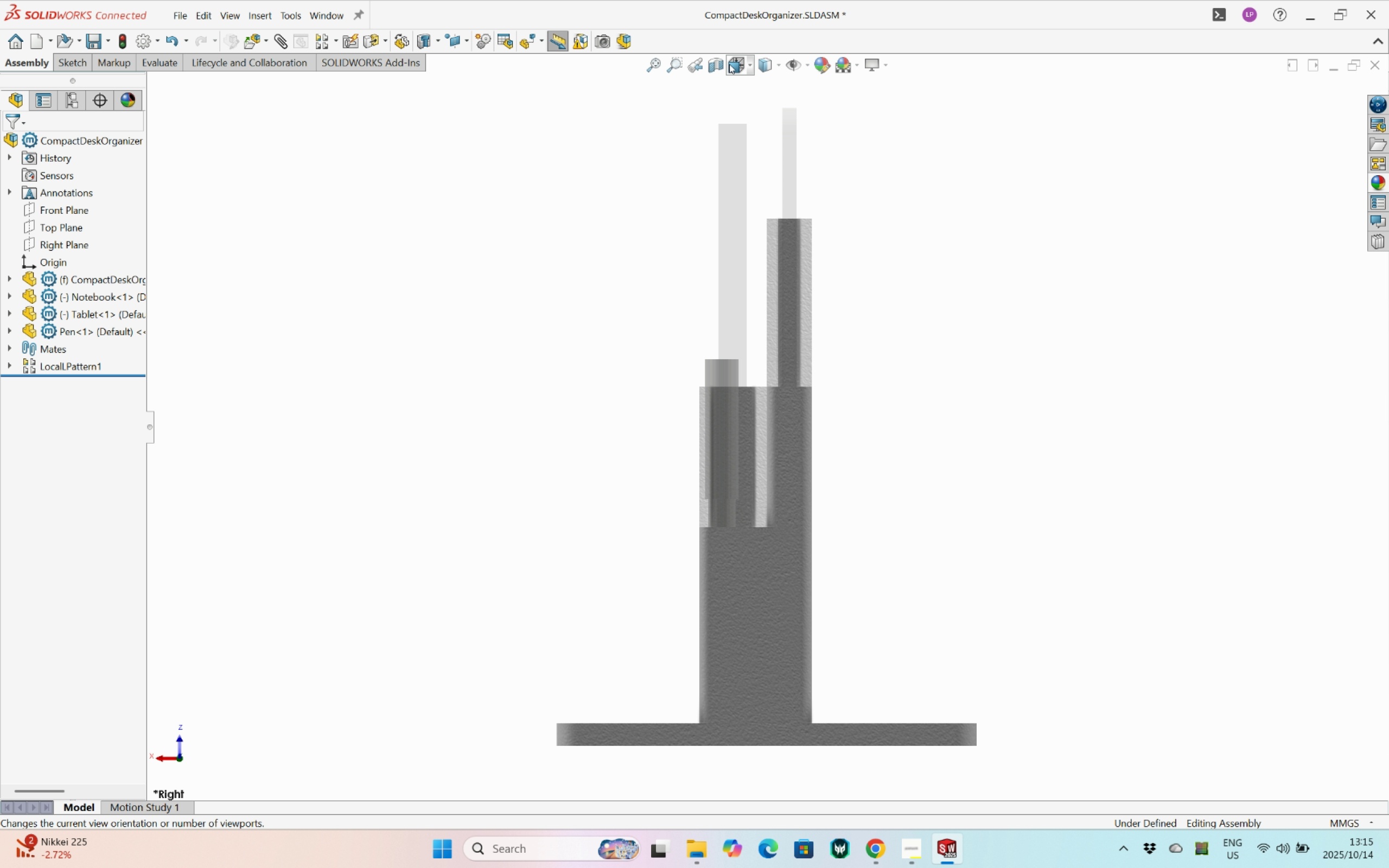 
left_click([732, 64])
 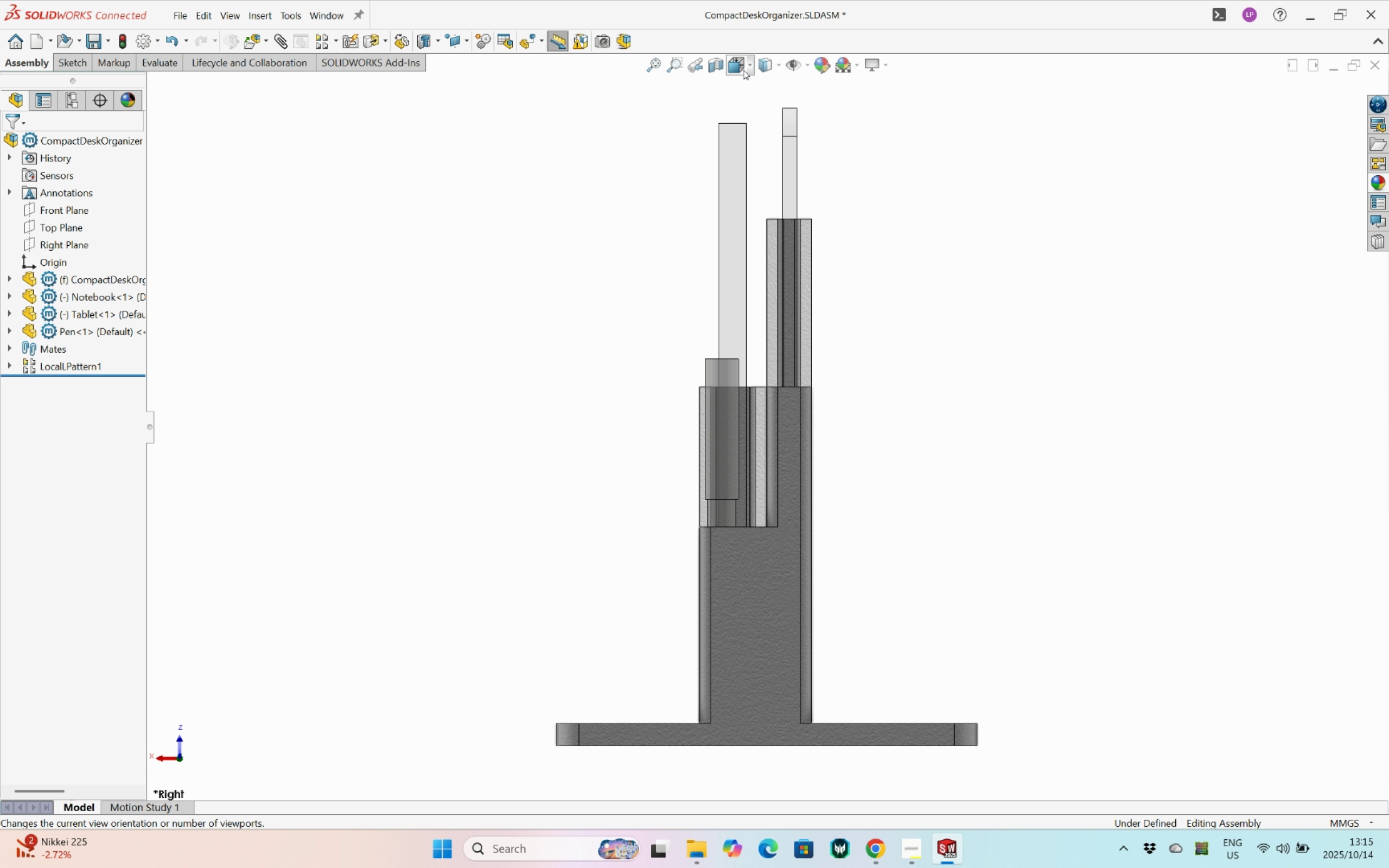 
double_click([740, 66])
 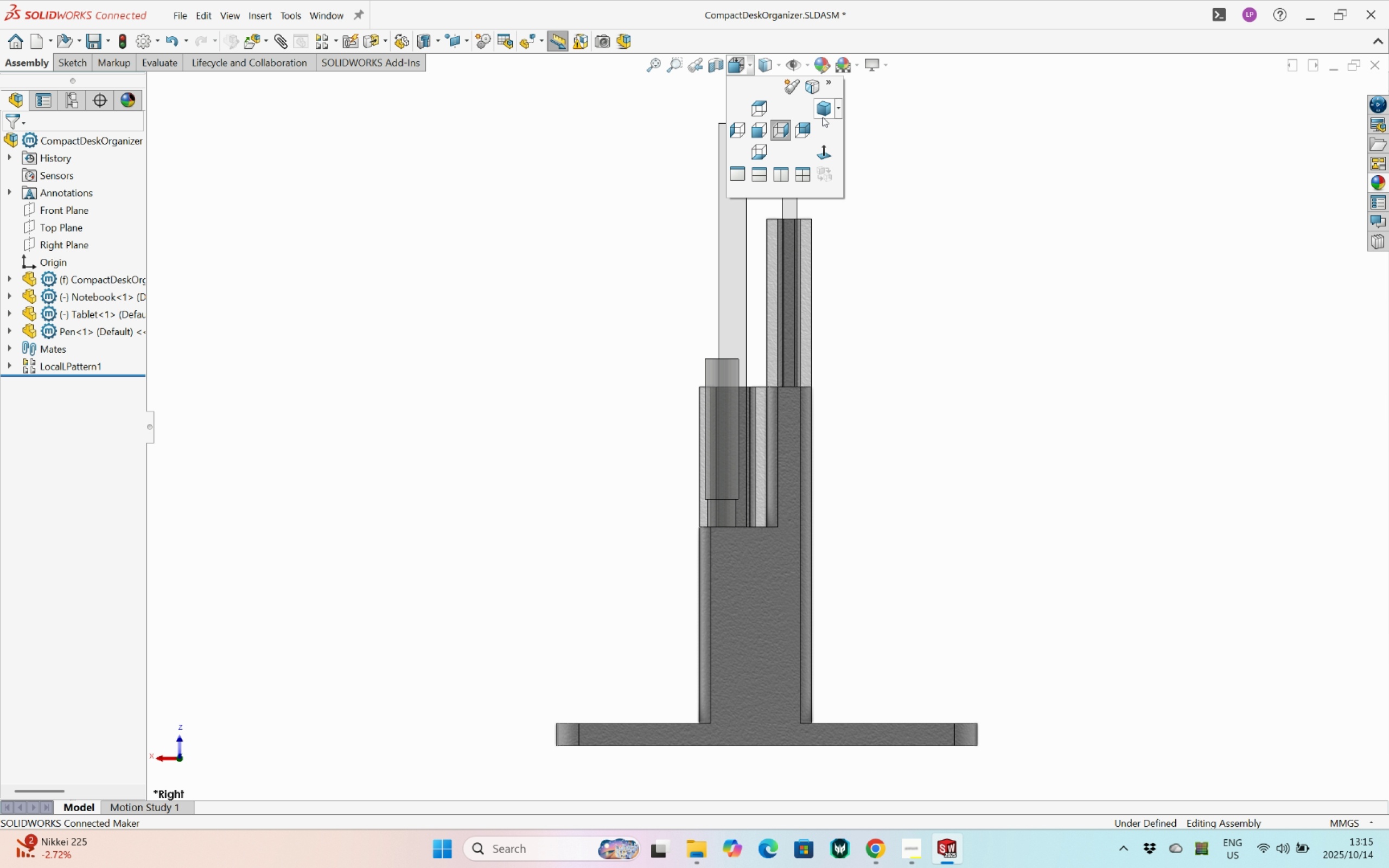 
left_click([824, 110])
 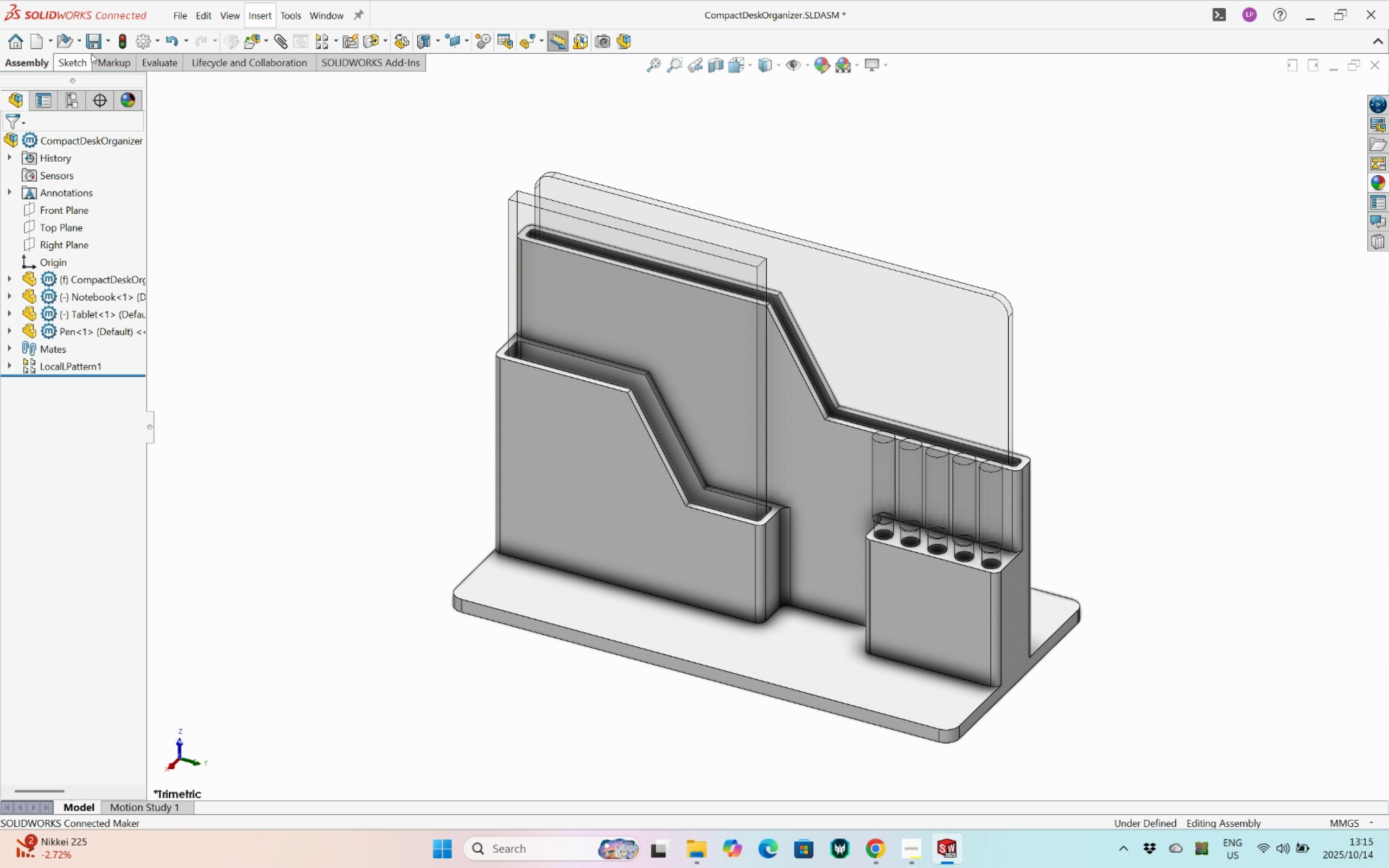 
left_click([88, 42])
 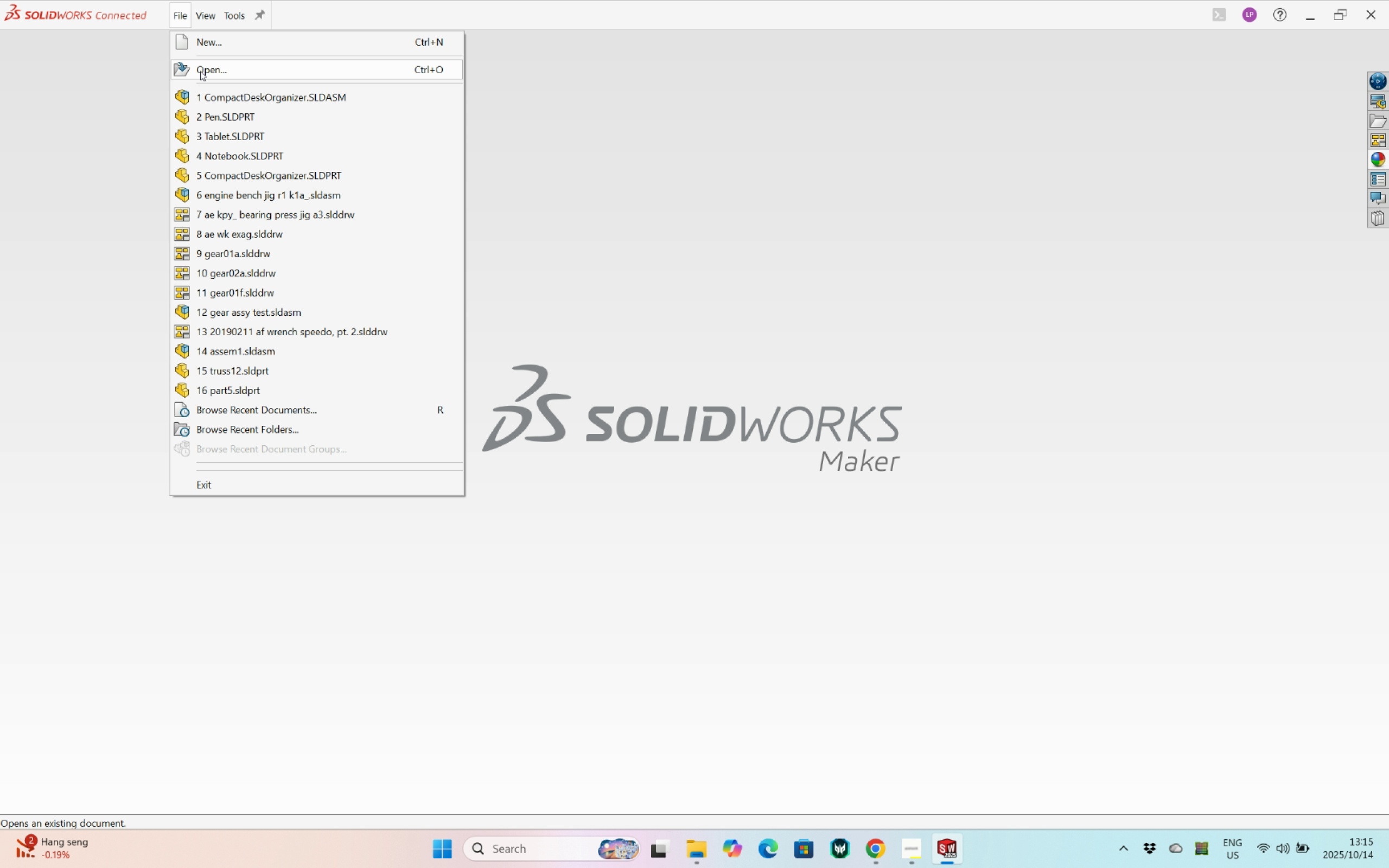 
wait(6.08)
 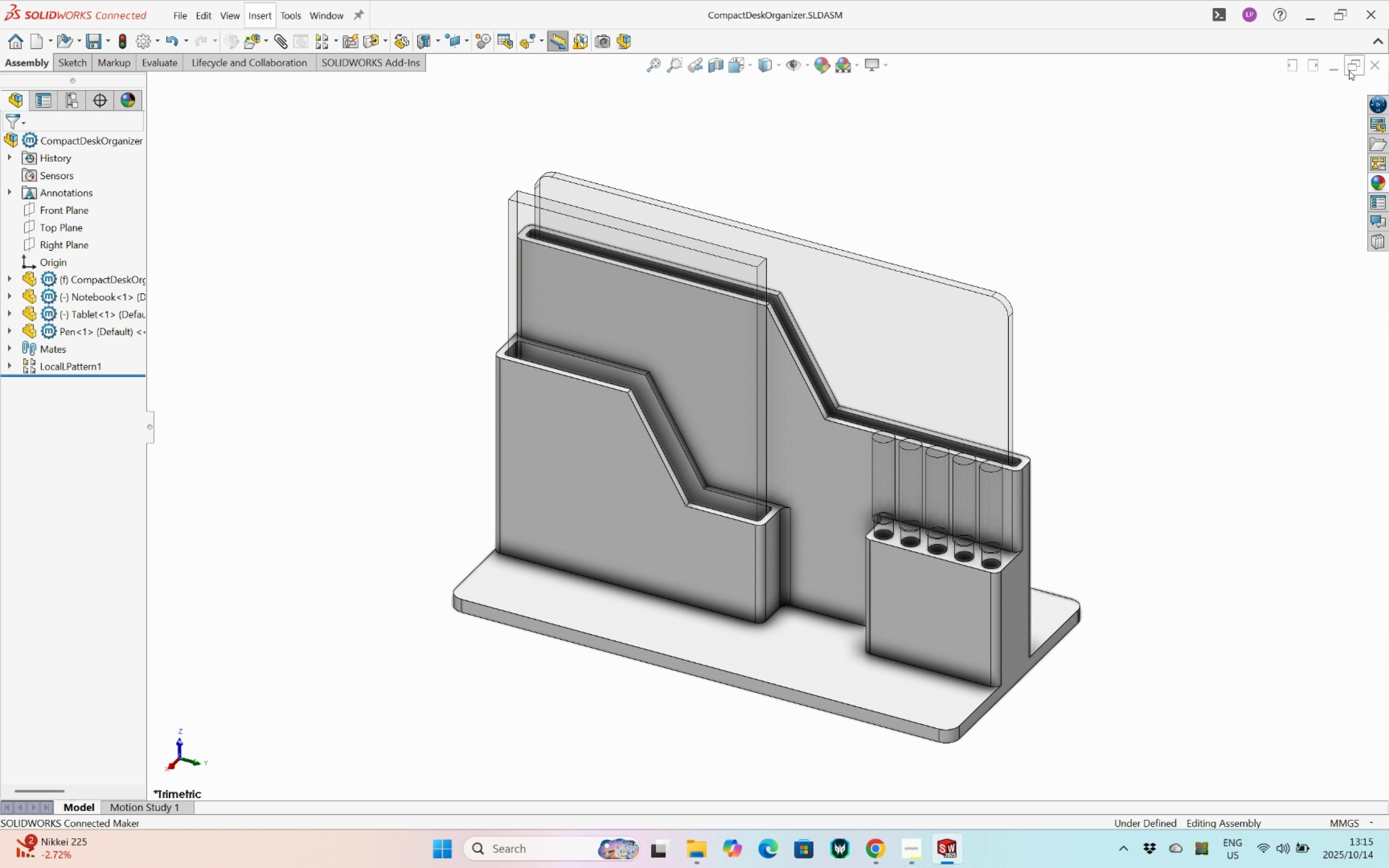 
left_click([284, 169])
 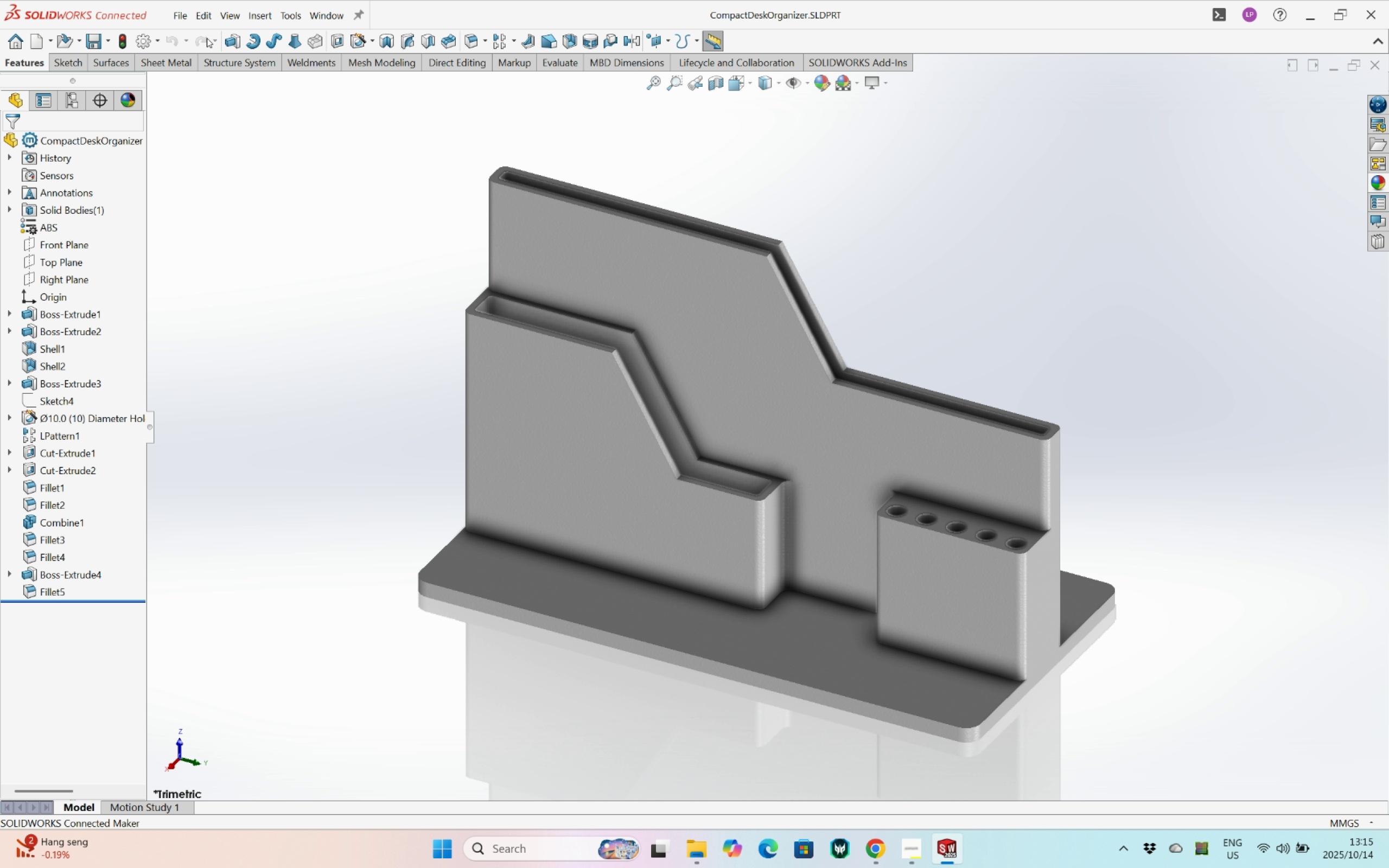 
left_click([181, 20])
 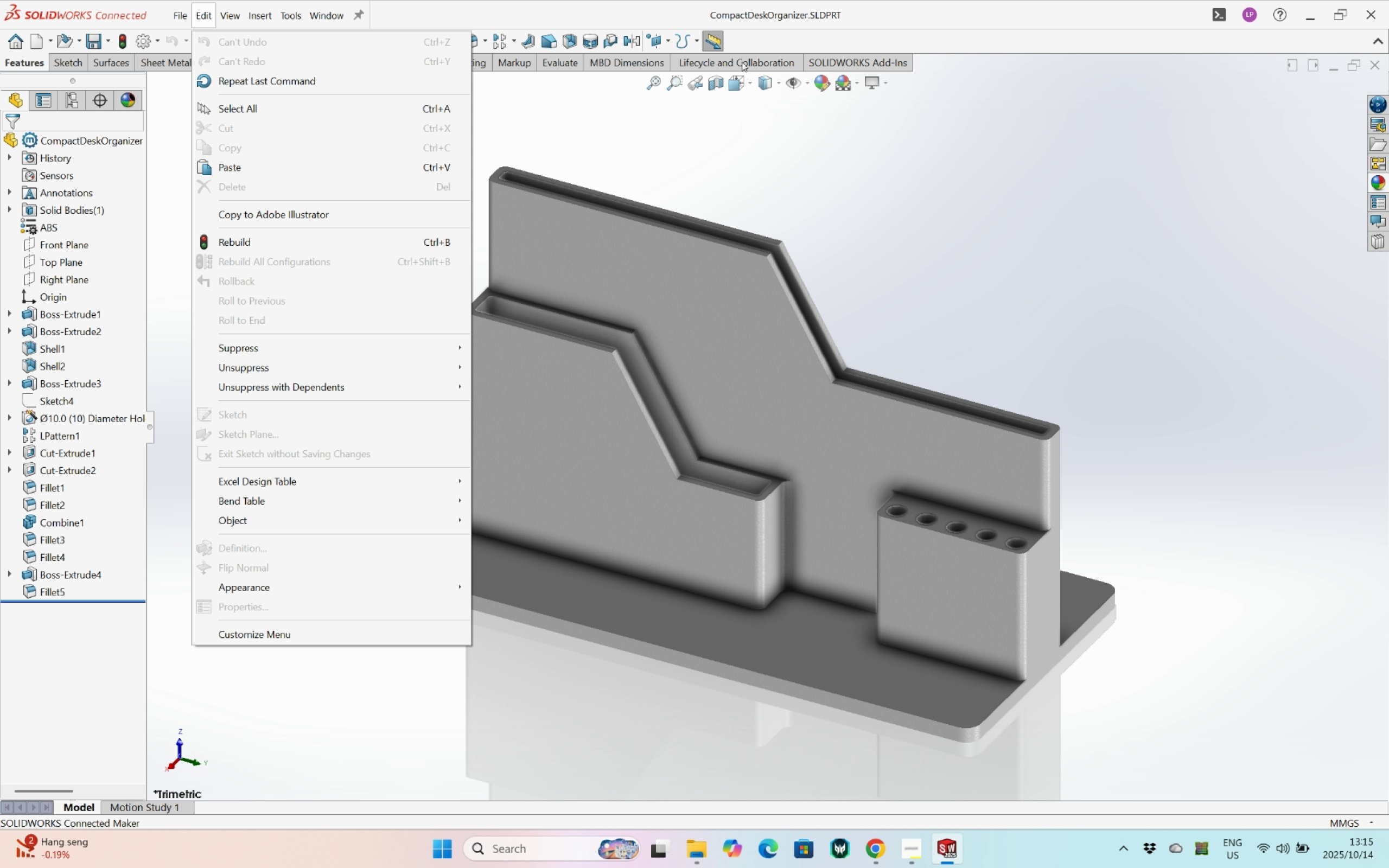 
left_click([743, 76])
 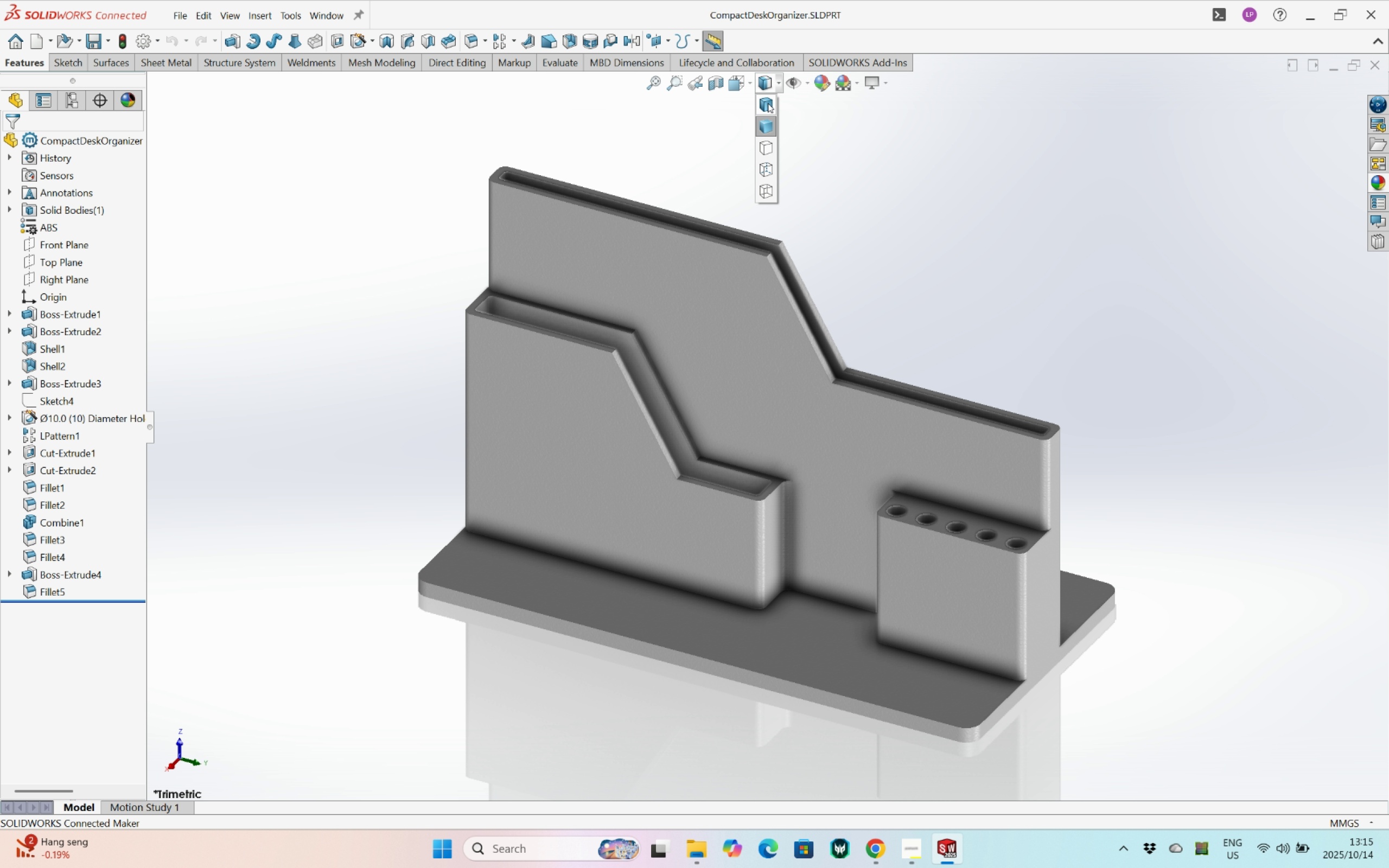 
left_click([768, 107])
 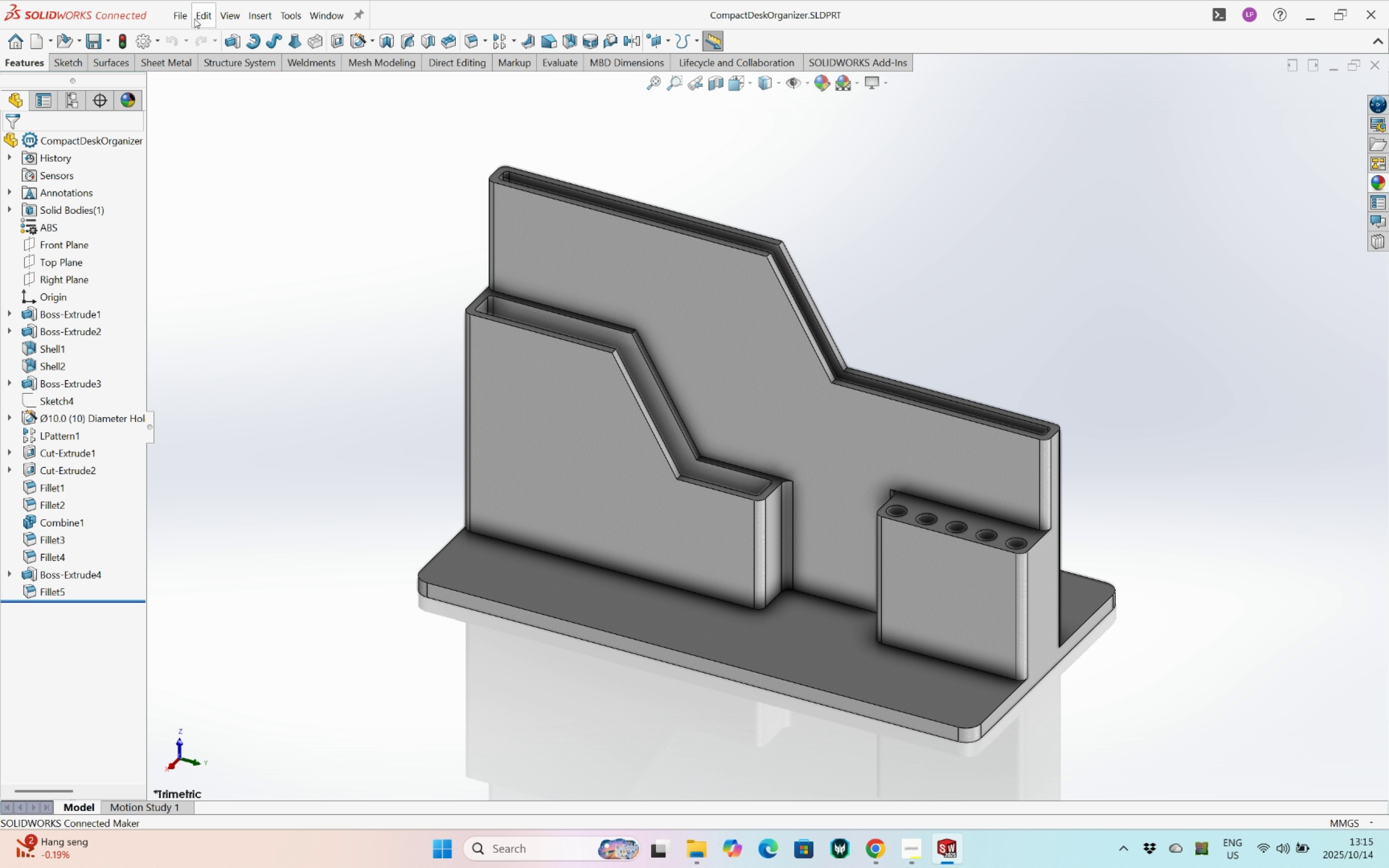 
left_click([187, 20])
 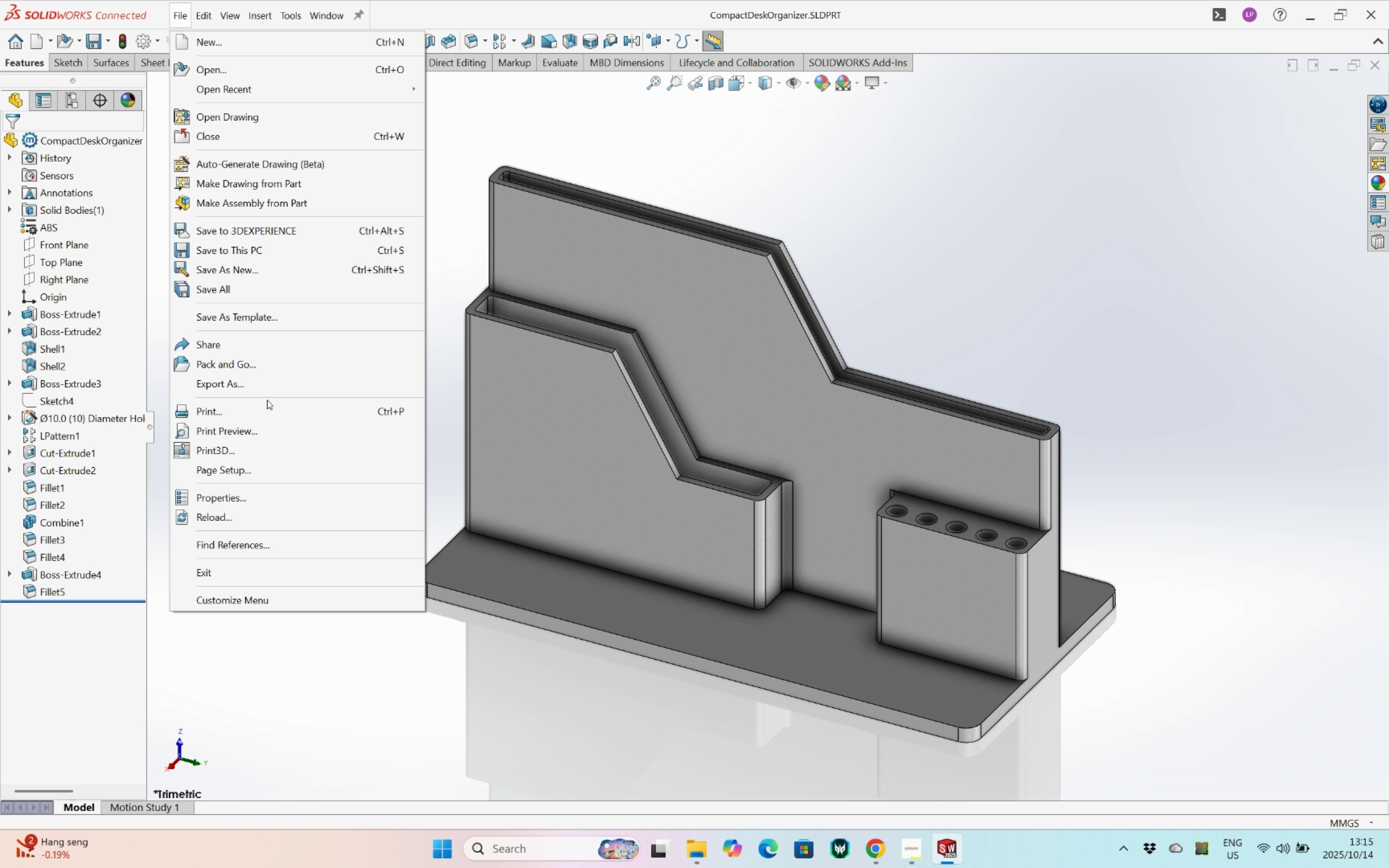 
left_click([264, 385])
 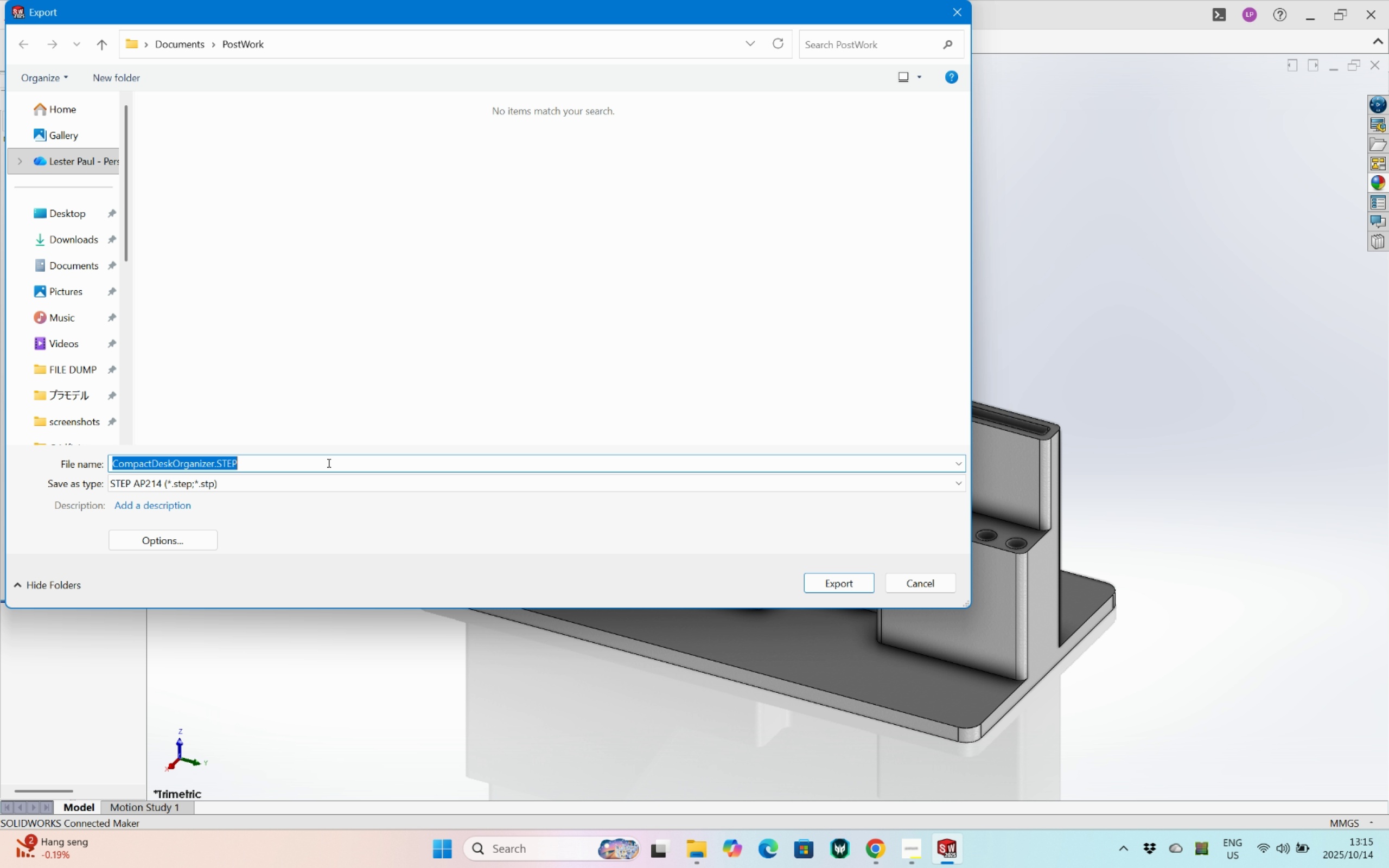 
left_click([313, 483])
 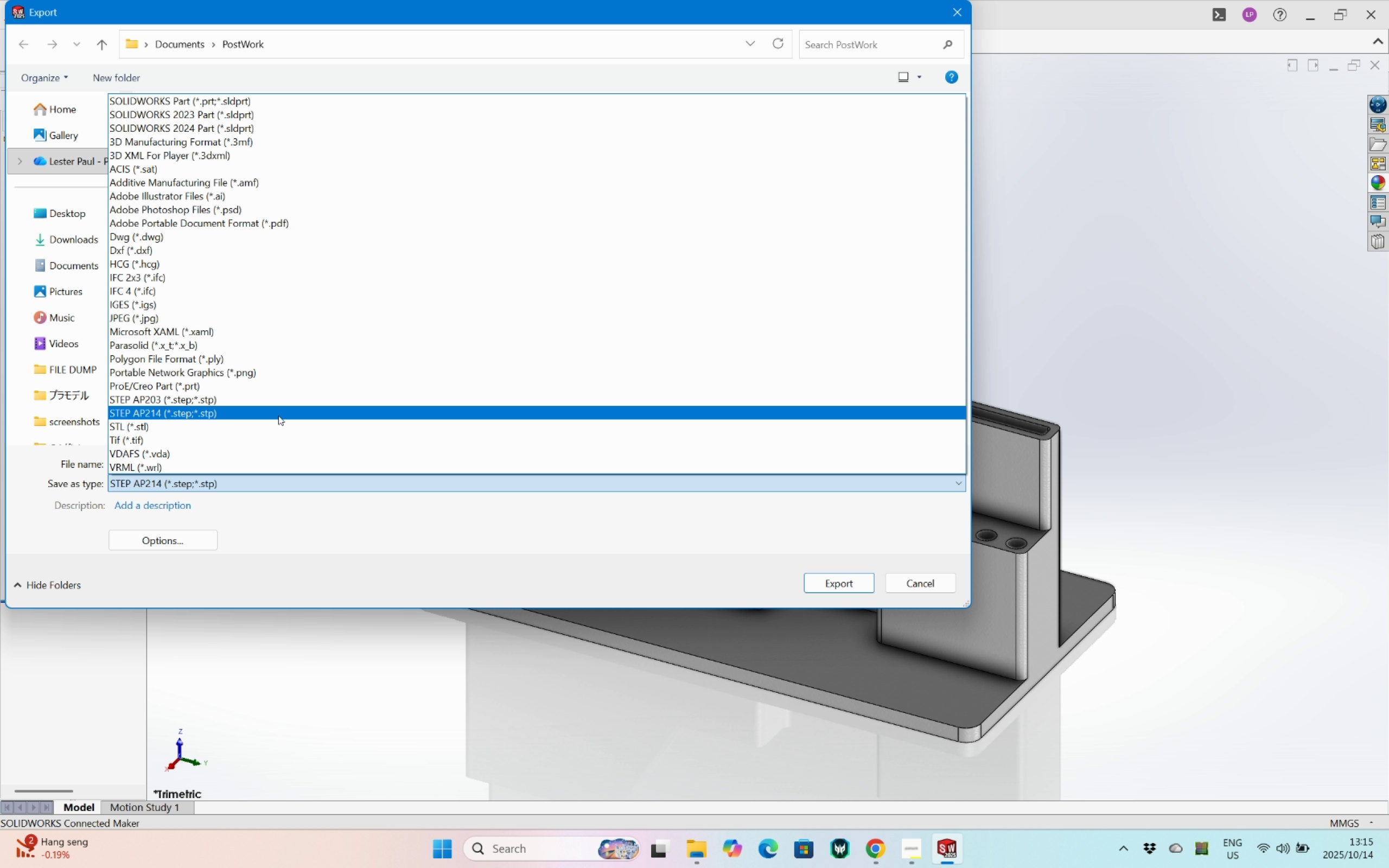 
left_click([276, 426])
 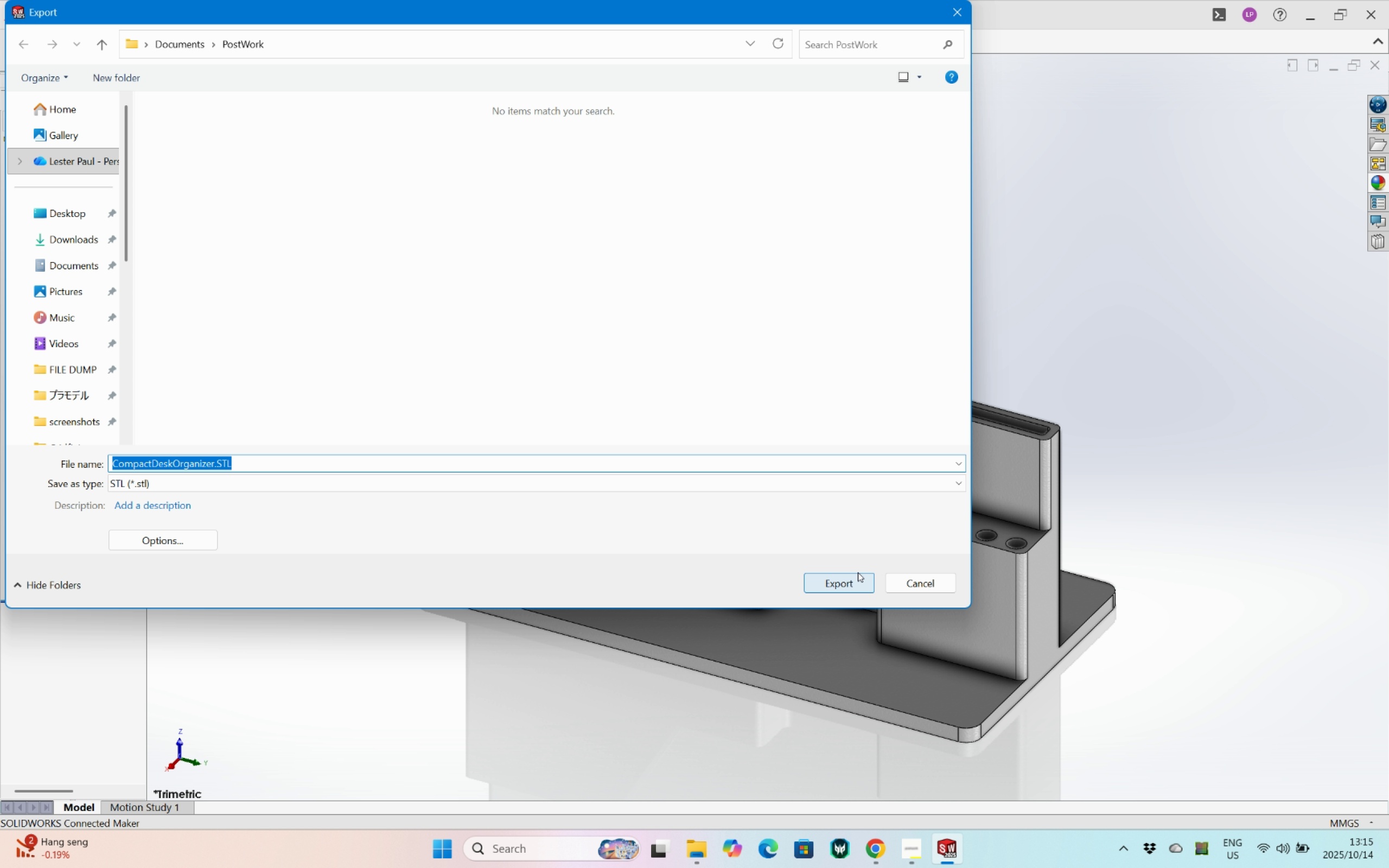 
left_click([845, 581])
 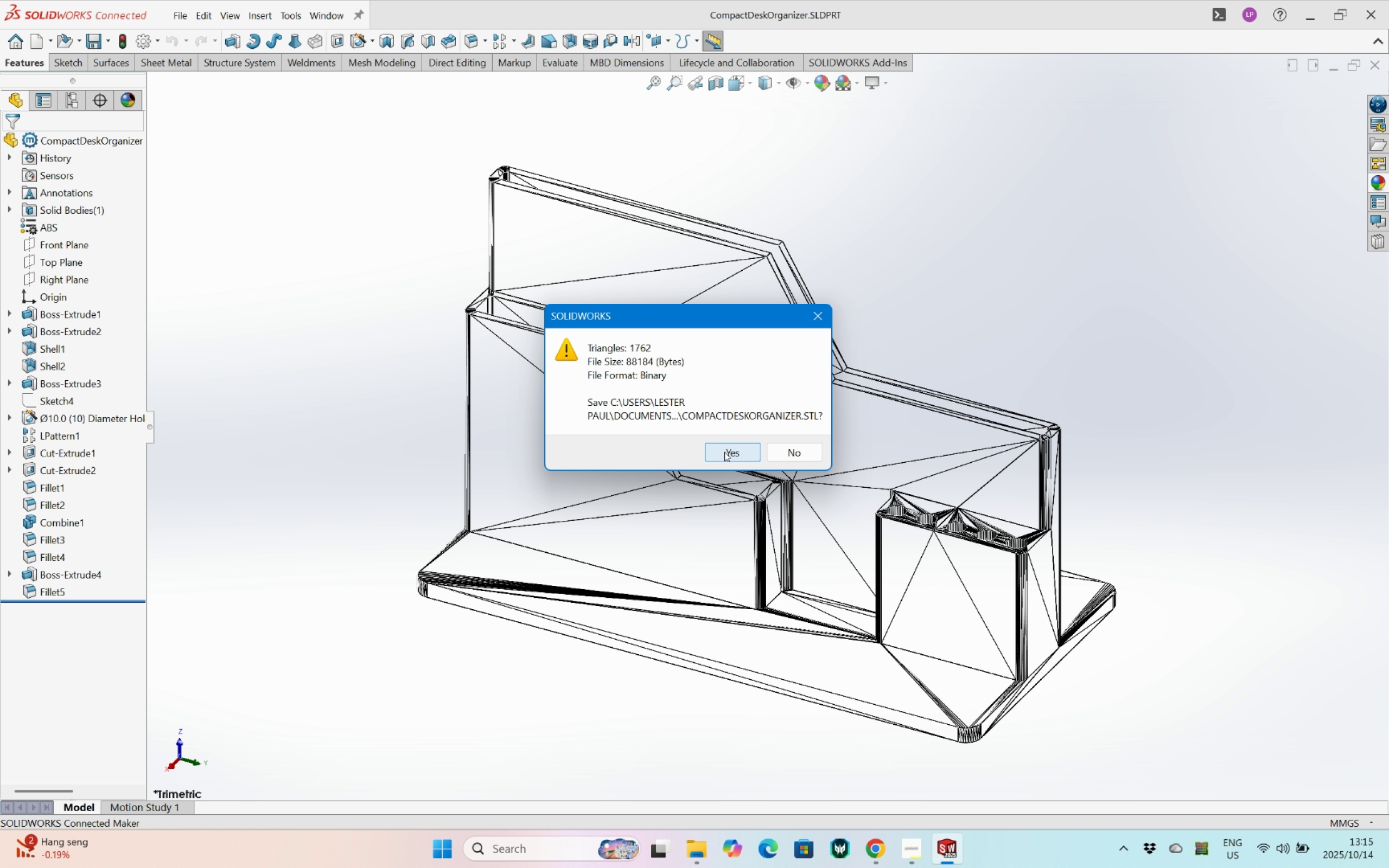 
wait(5.91)
 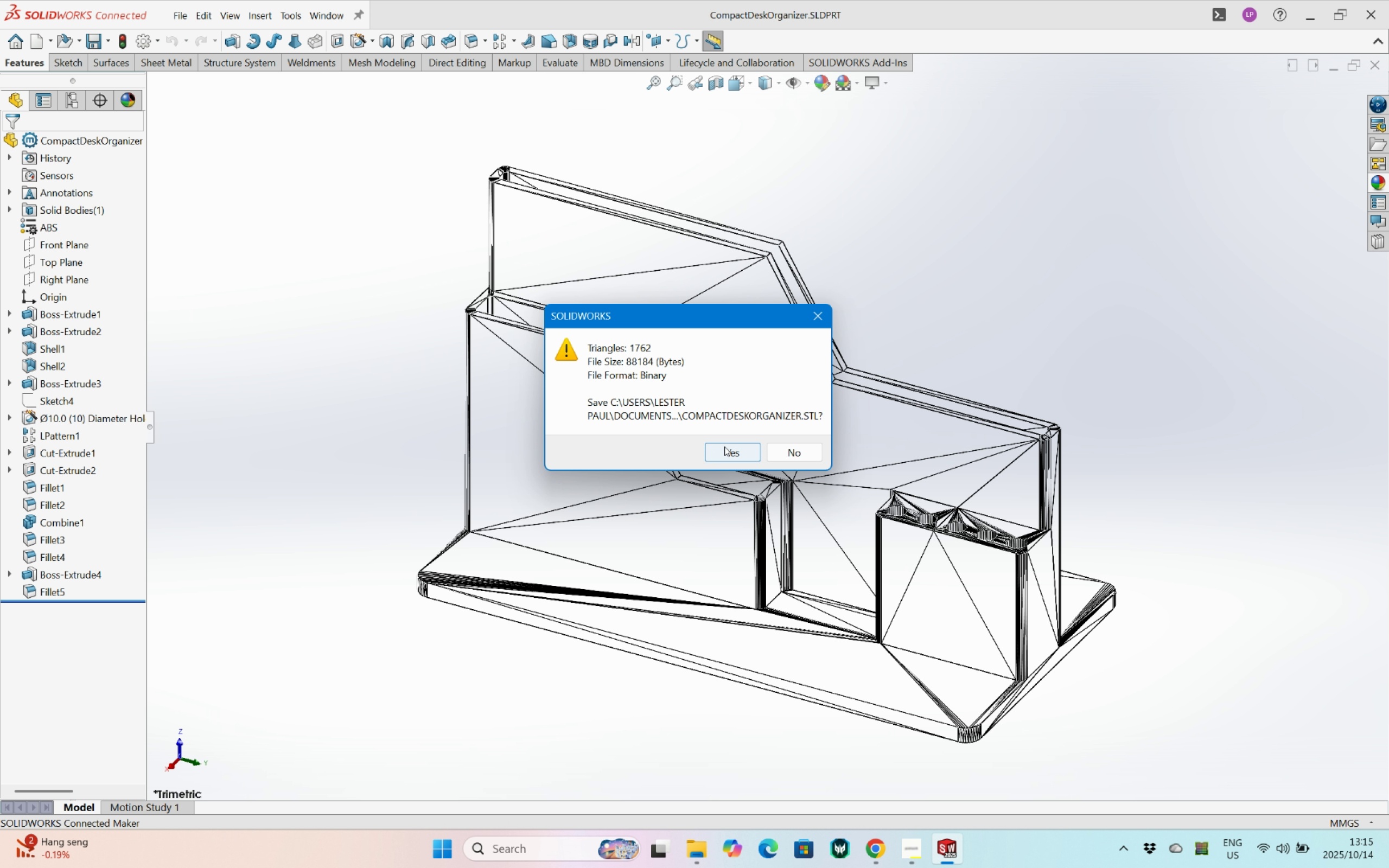 
left_click([724, 452])
 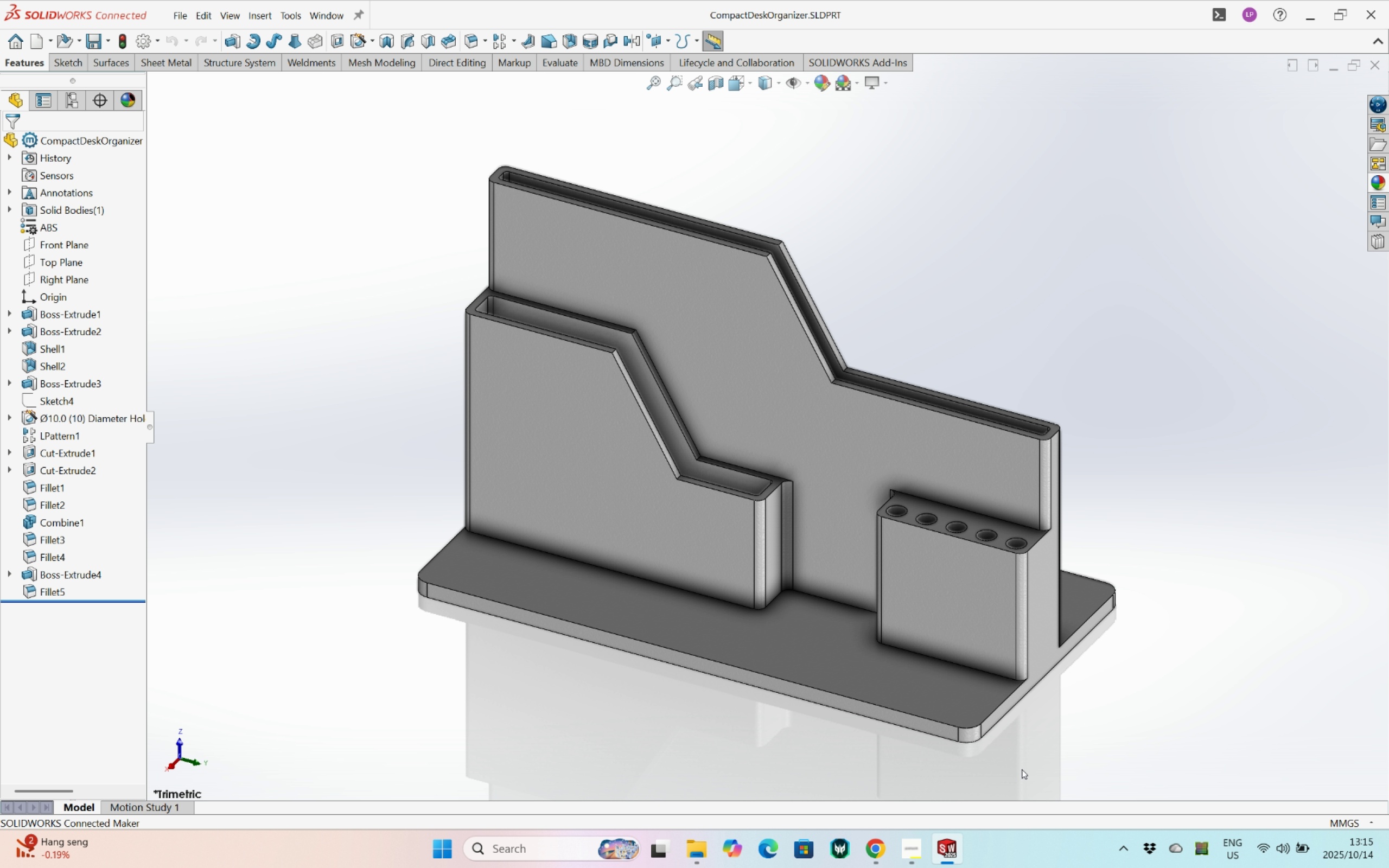 
left_click([878, 856])
 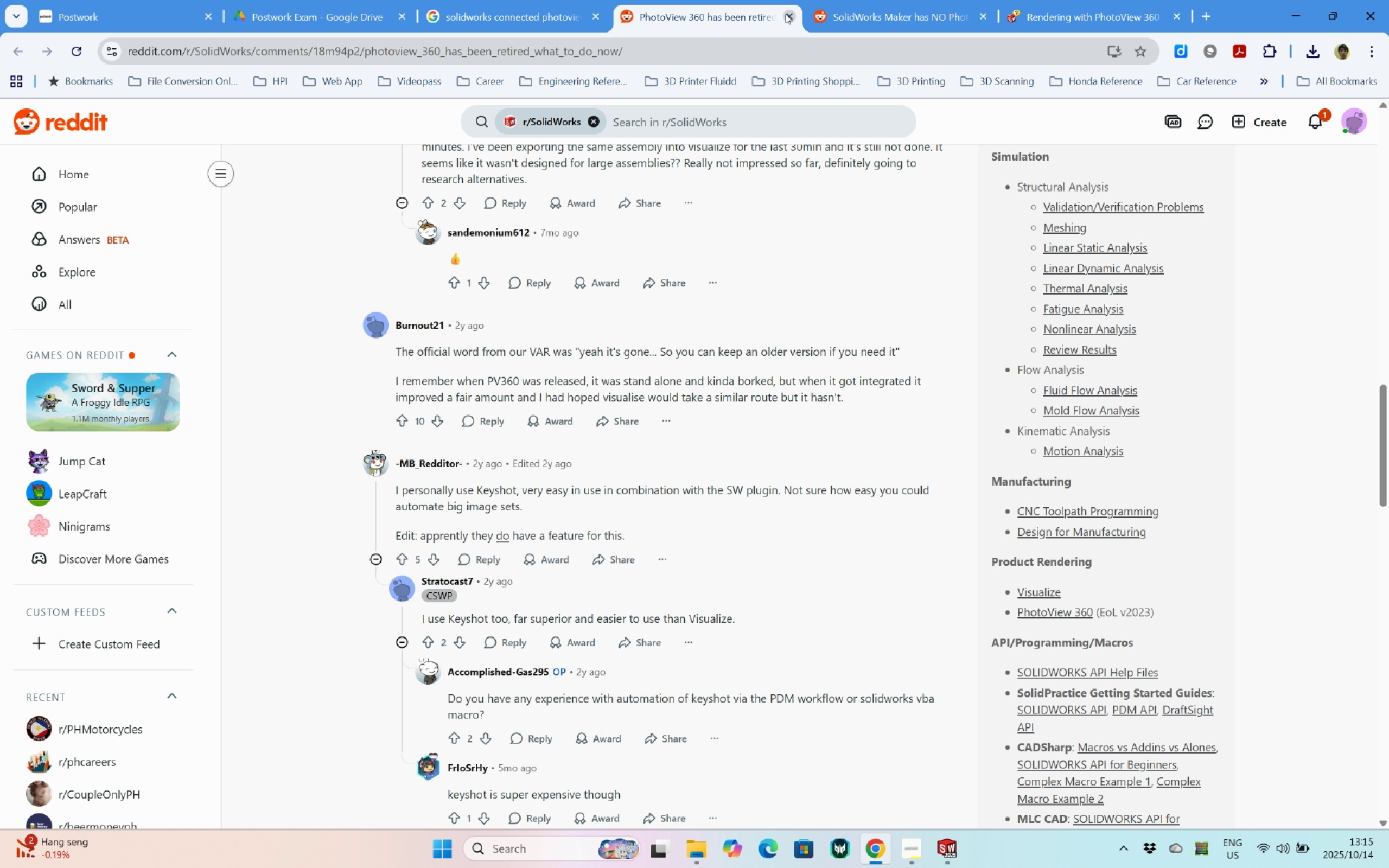 
double_click([787, 15])
 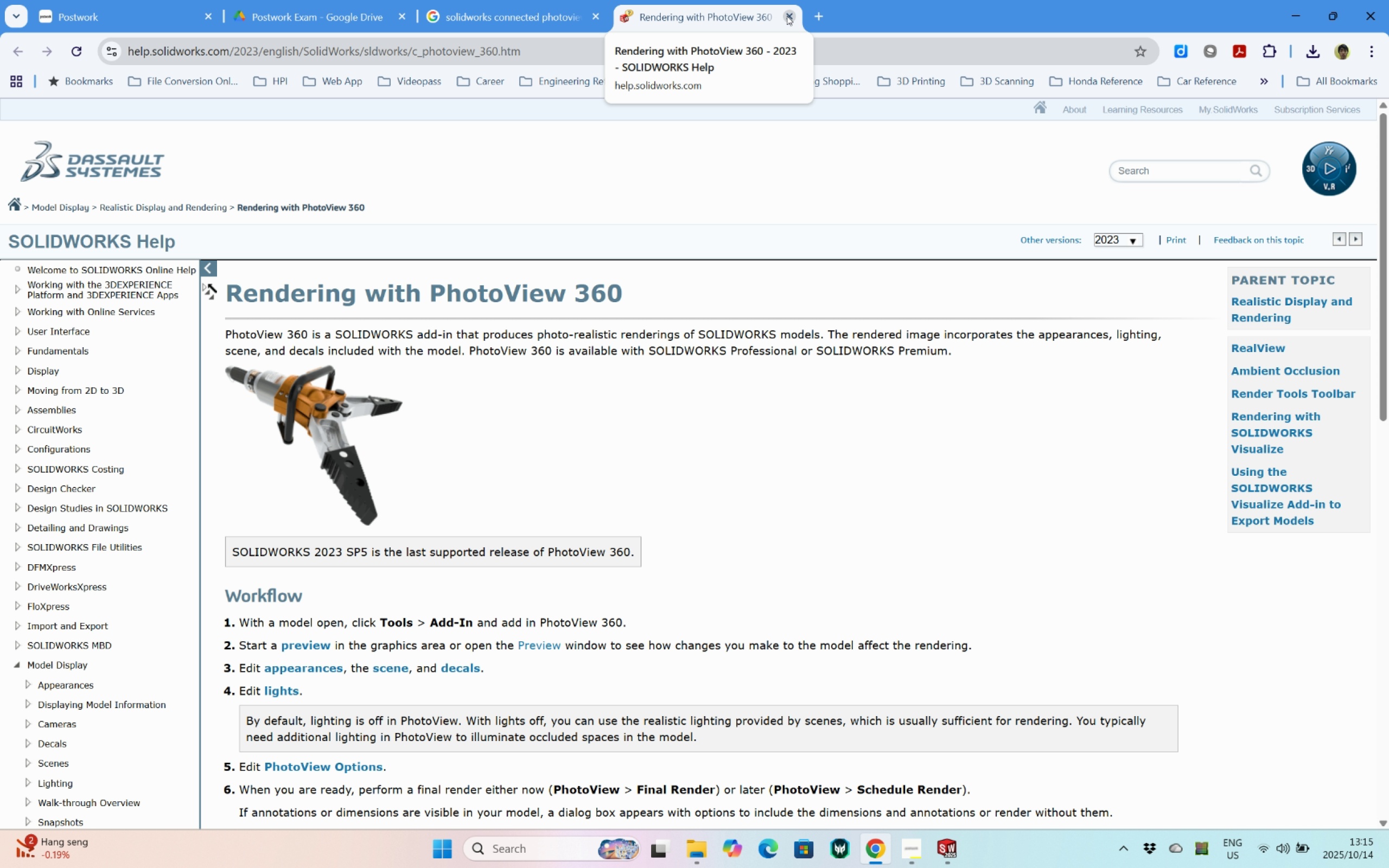 
left_click([787, 16])
 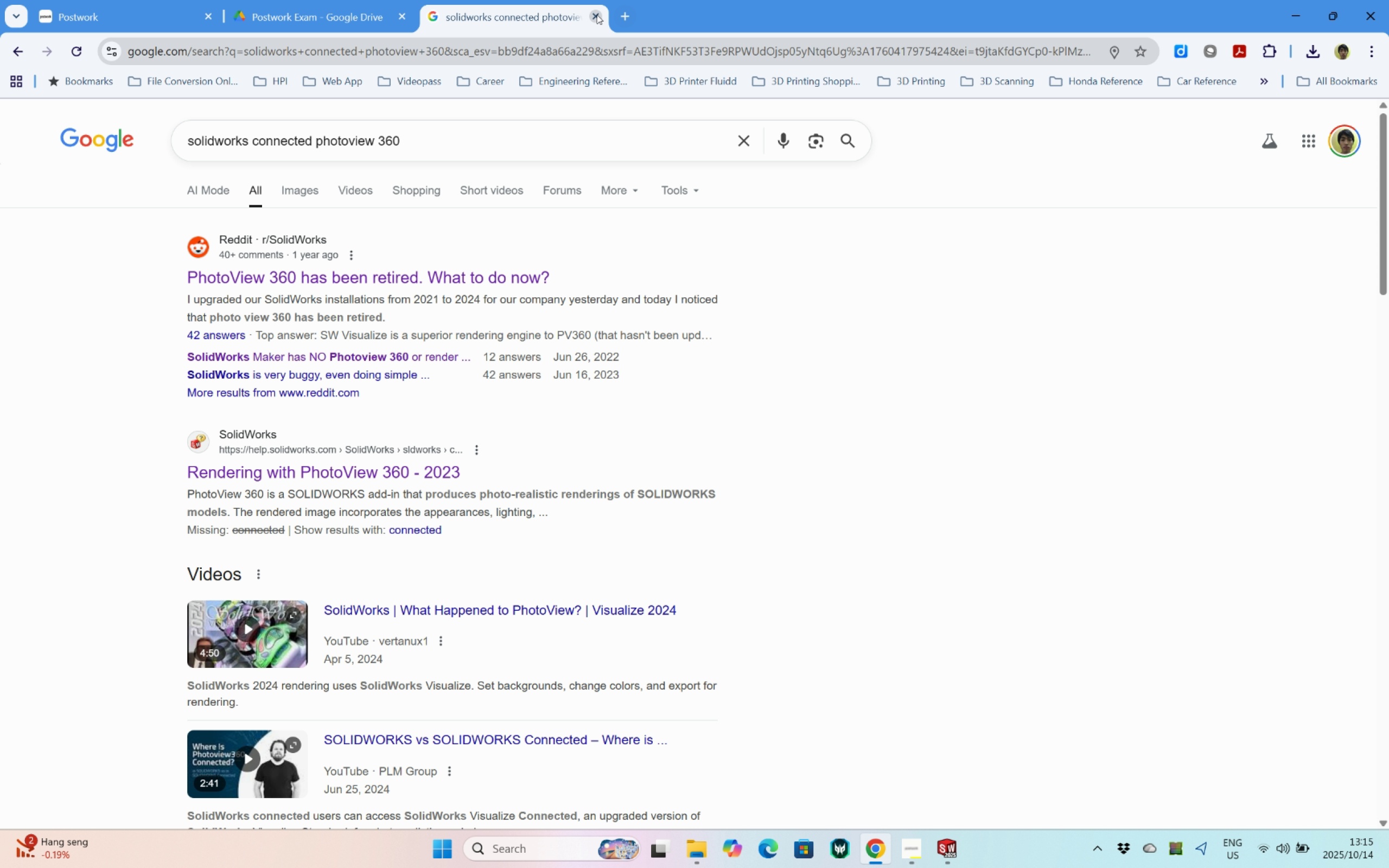 
left_click([597, 15])
 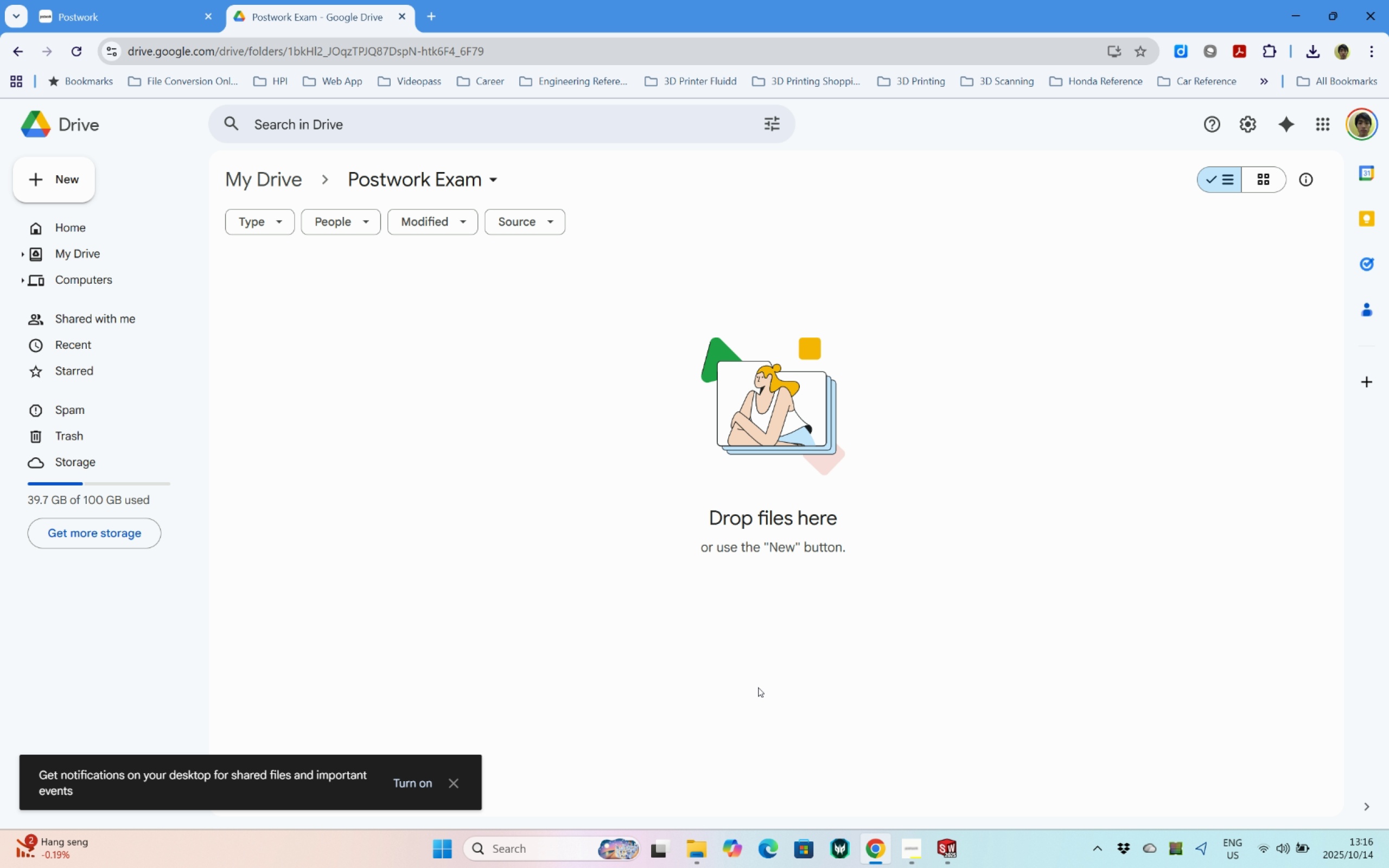 
left_click([700, 849])
 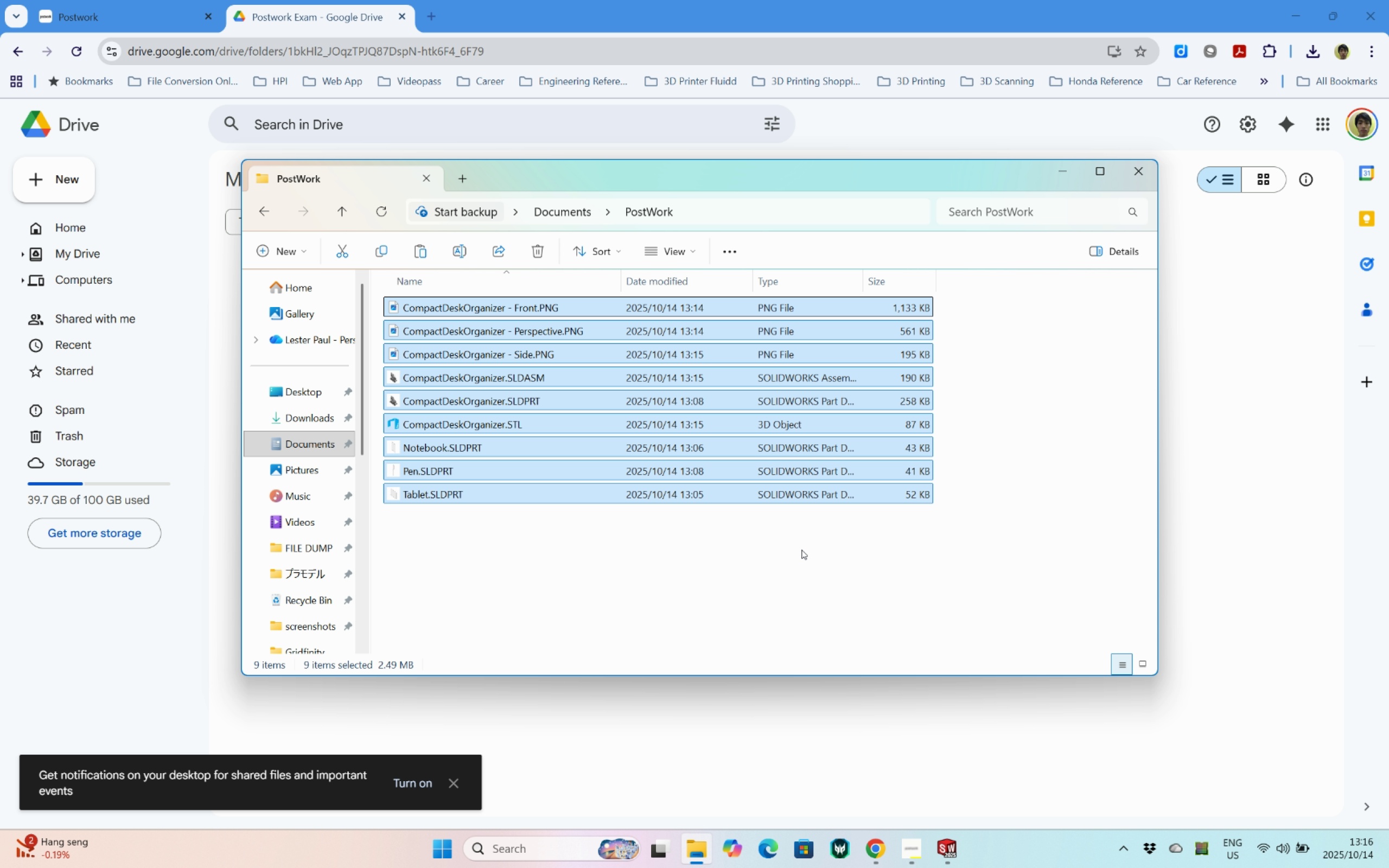 
wait(9.84)
 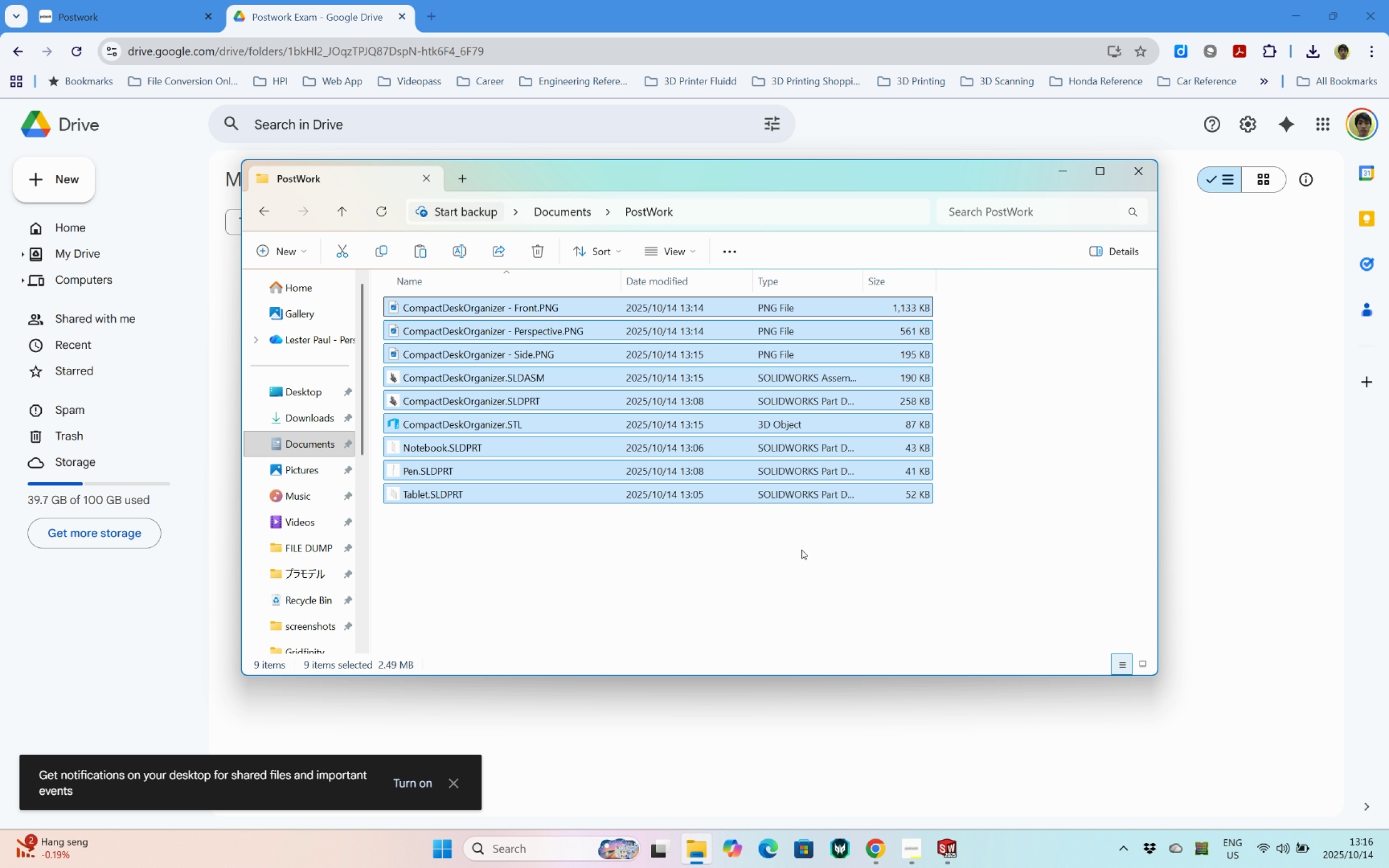 
hold_key(key=ControlLeft, duration=0.44)